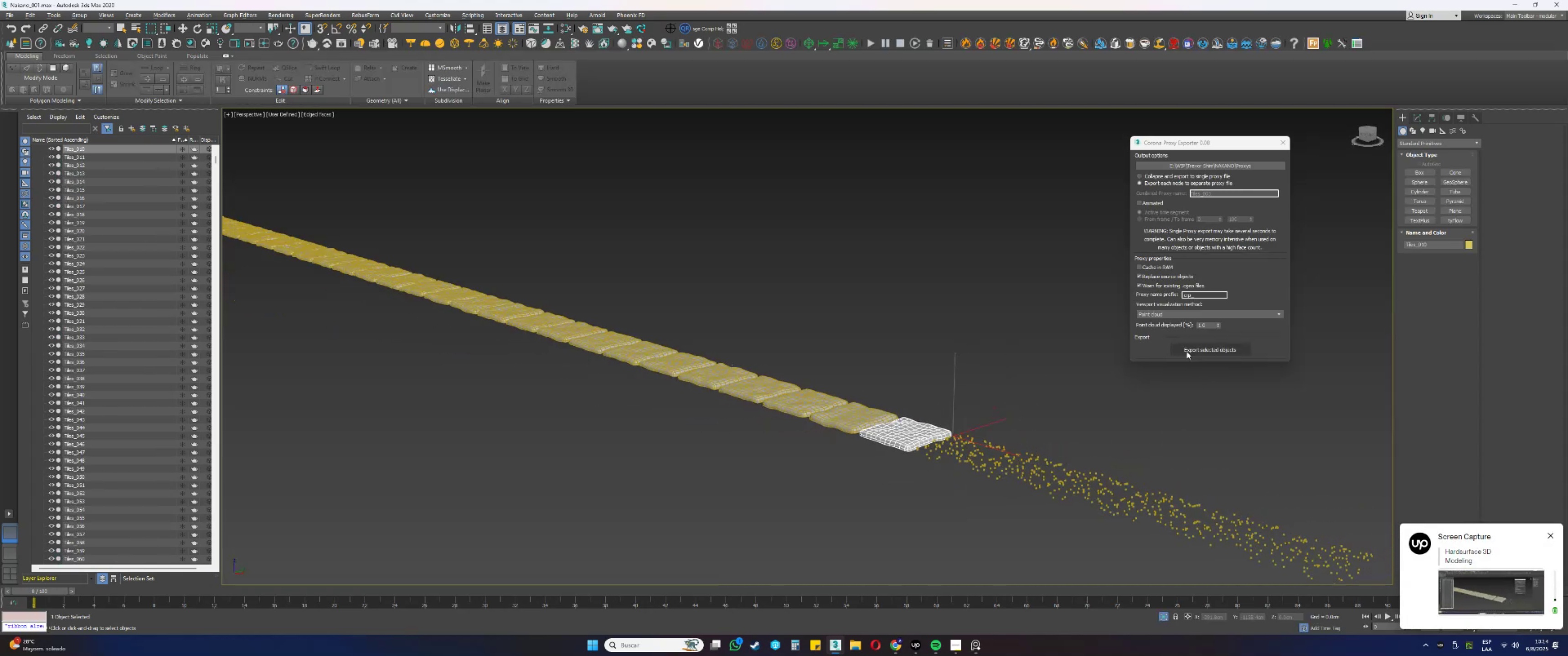 
left_click([1203, 349])
 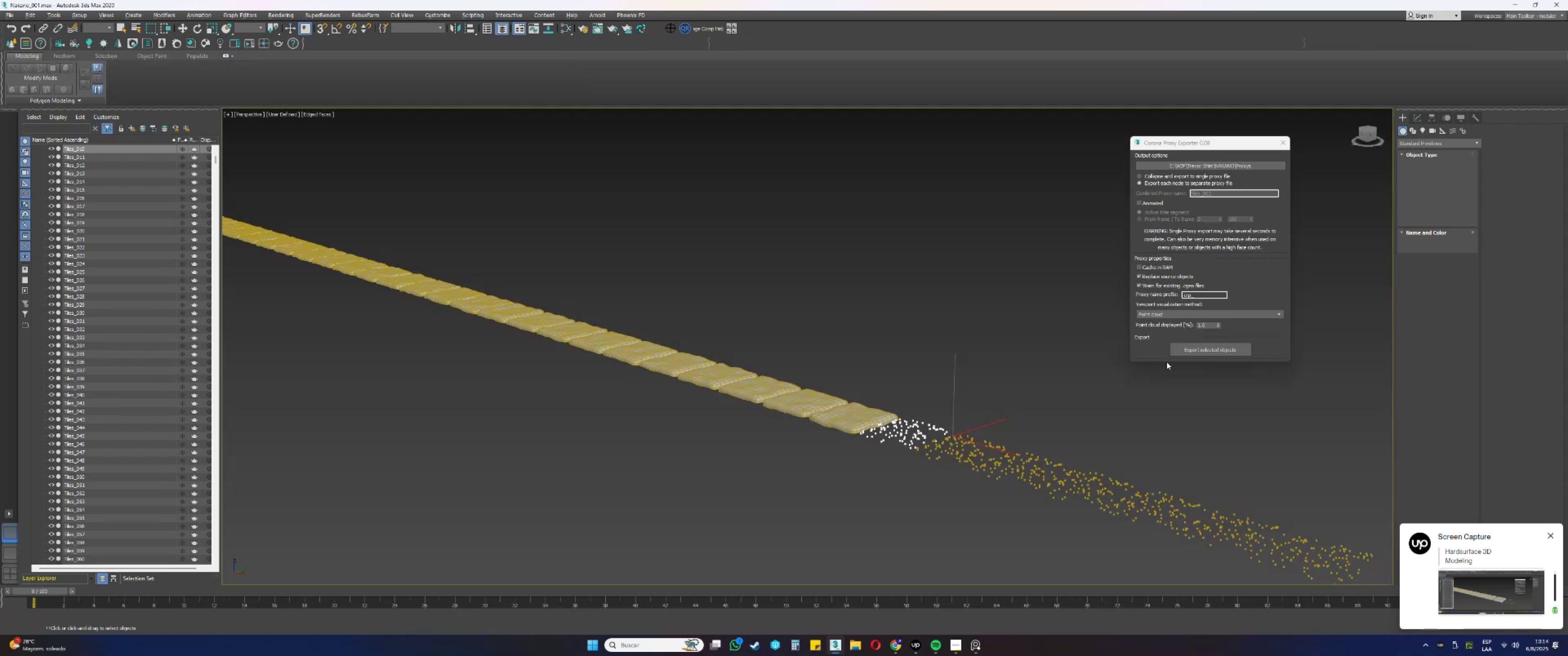 
wait(7.44)
 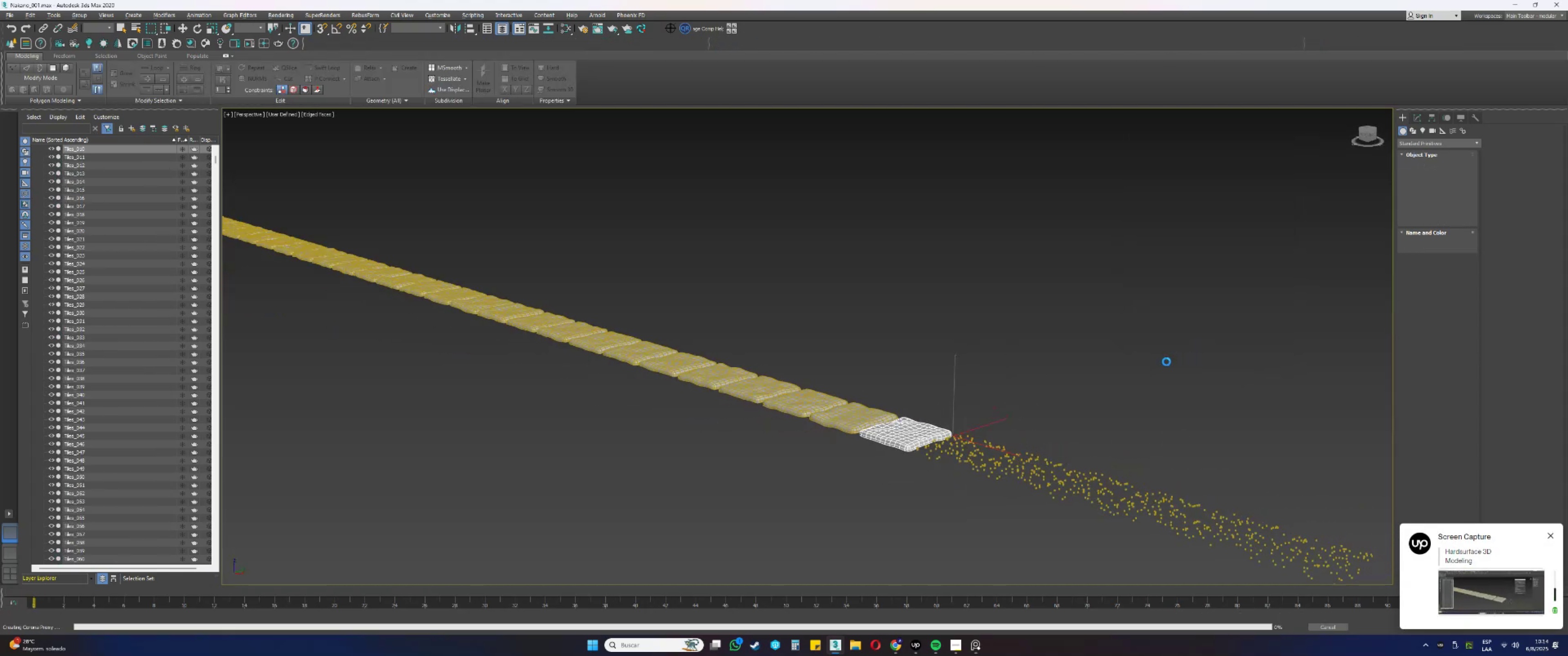 
left_click([864, 416])
 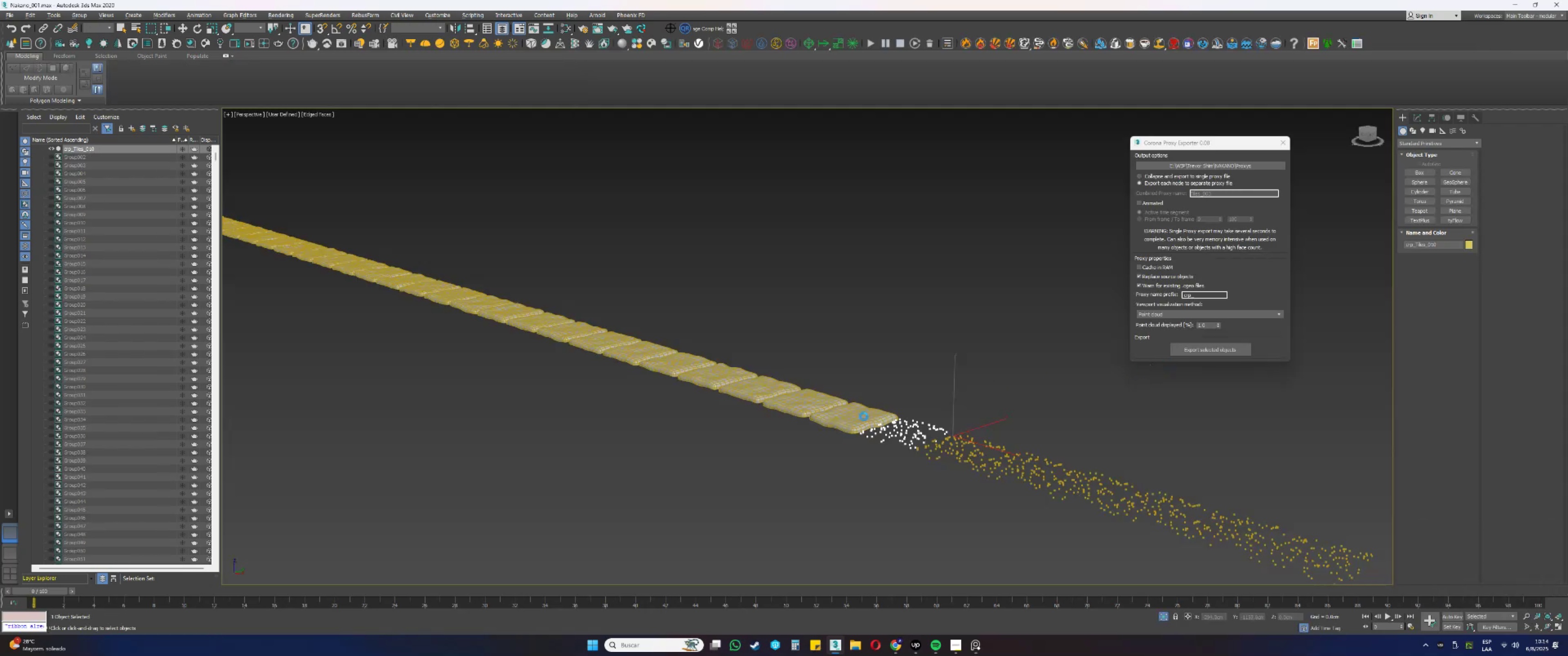 
scroll: coordinate [854, 415], scroll_direction: up, amount: 1.0
 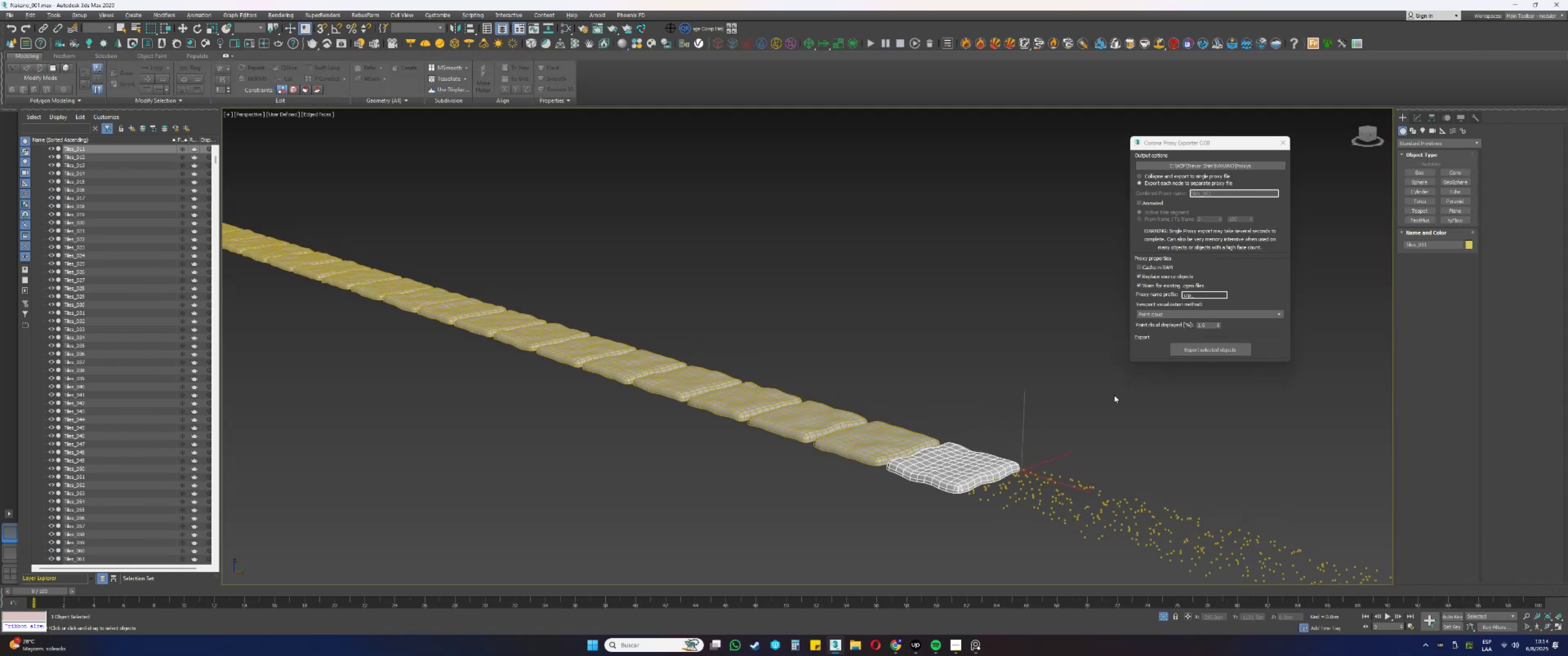 
left_click([1191, 354])
 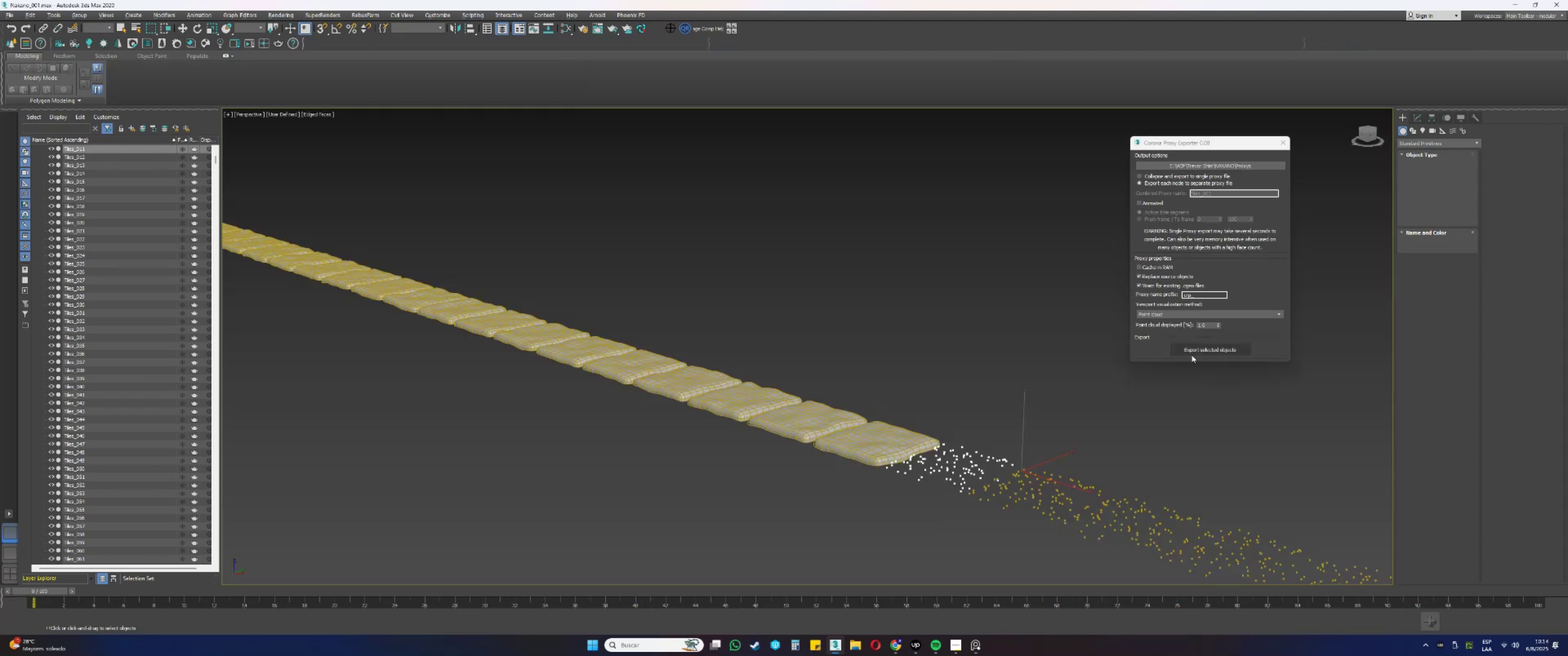 
wait(6.92)
 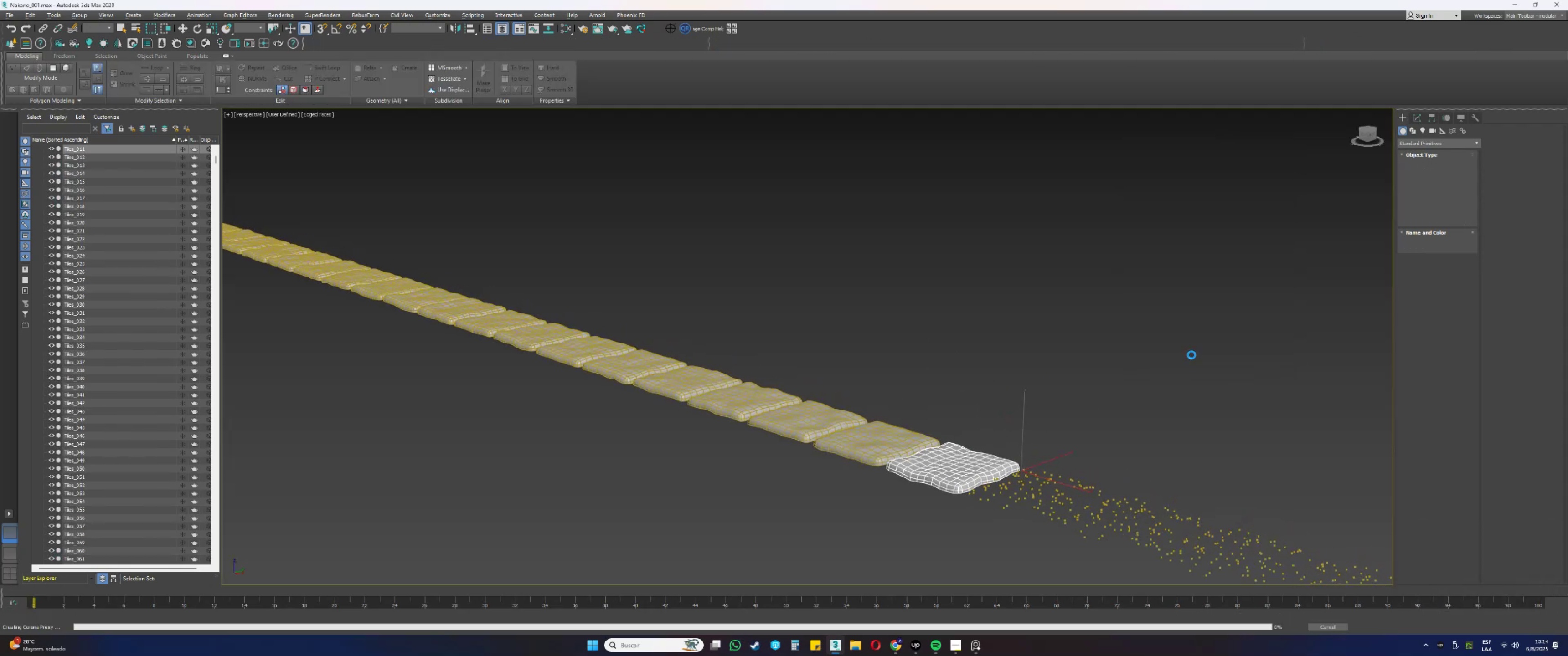 
left_click([883, 447])
 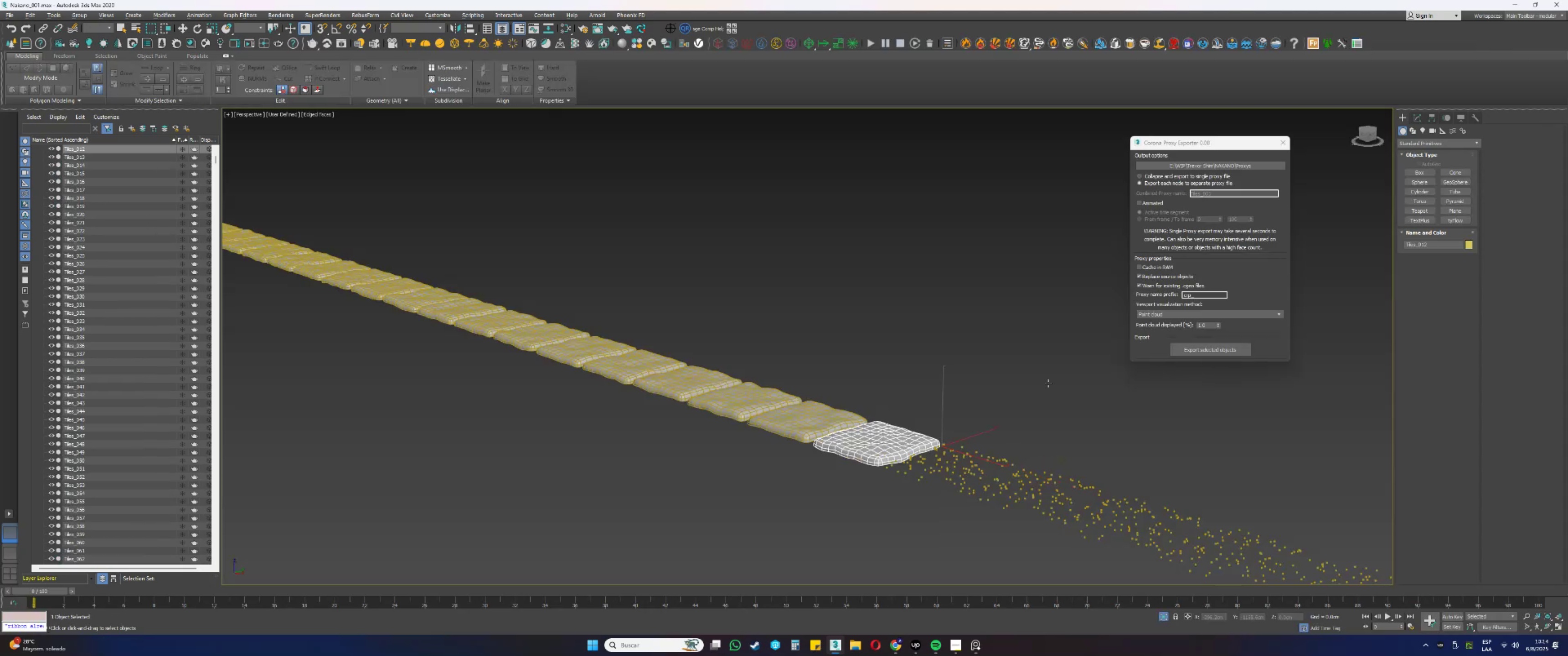 
left_click([1198, 344])
 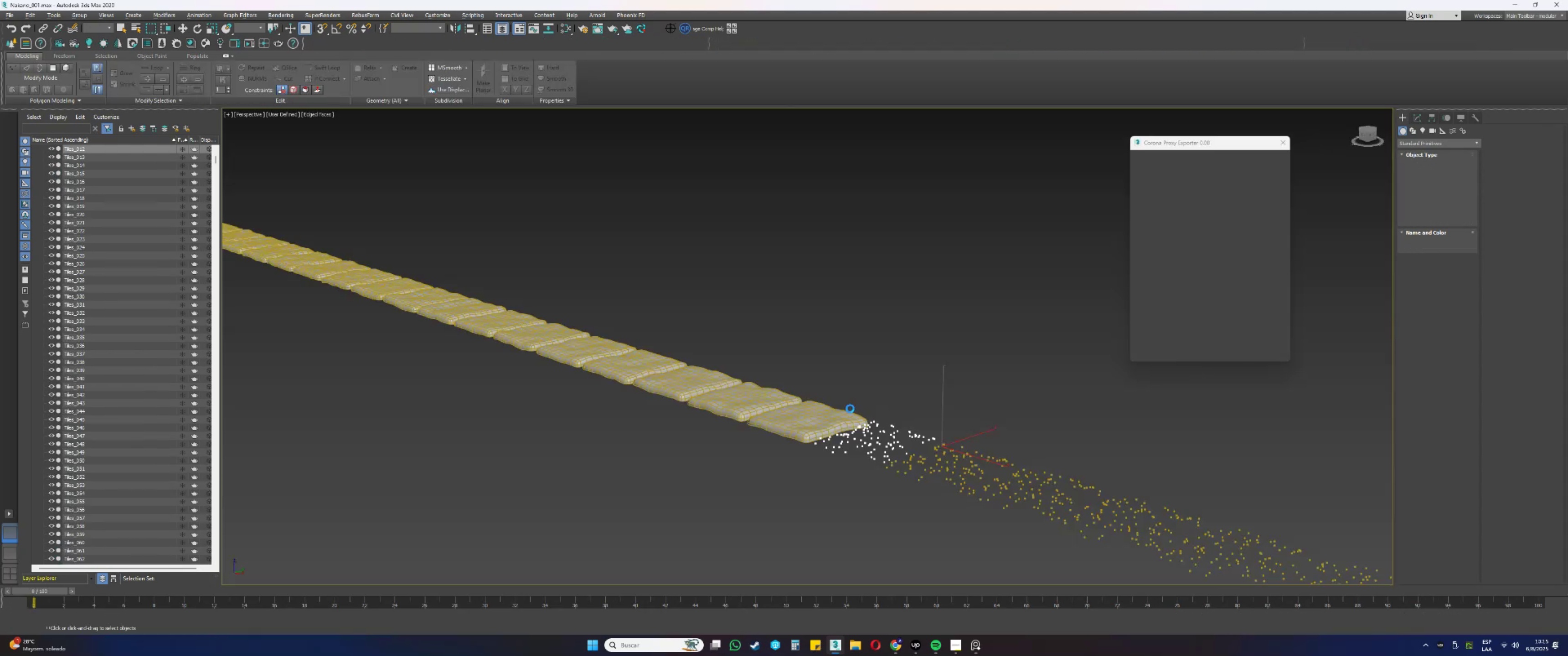 
left_click([803, 426])
 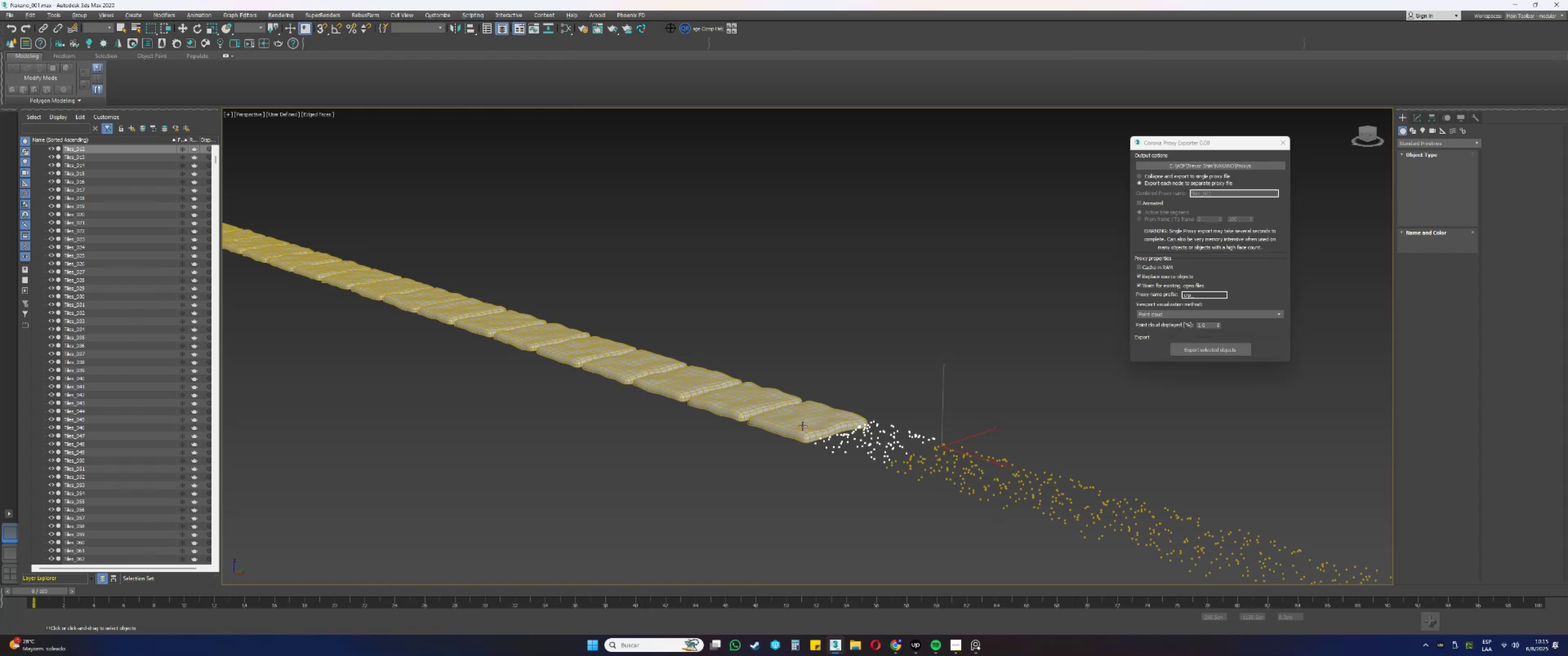 
scroll: coordinate [804, 429], scroll_direction: down, amount: 12.0
 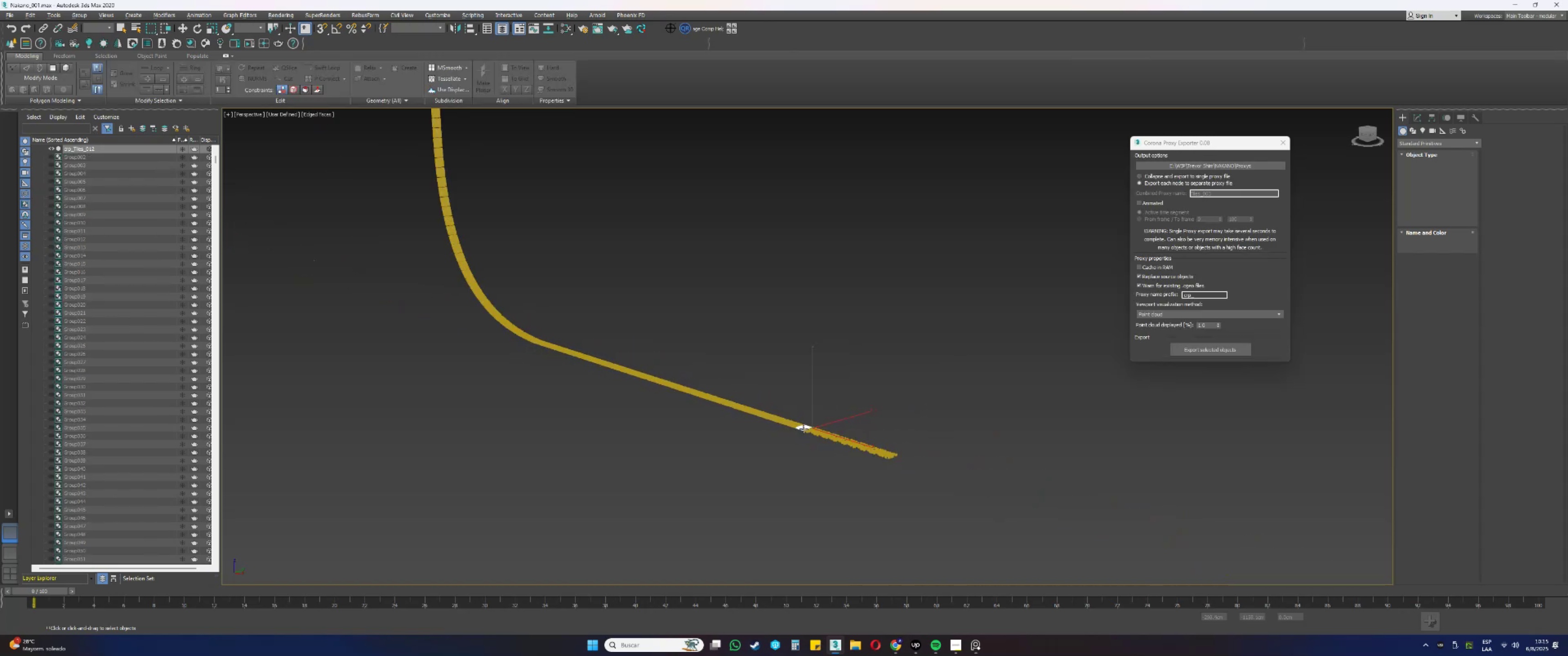 
scroll: coordinate [888, 505], scroll_direction: up, amount: 3.0
 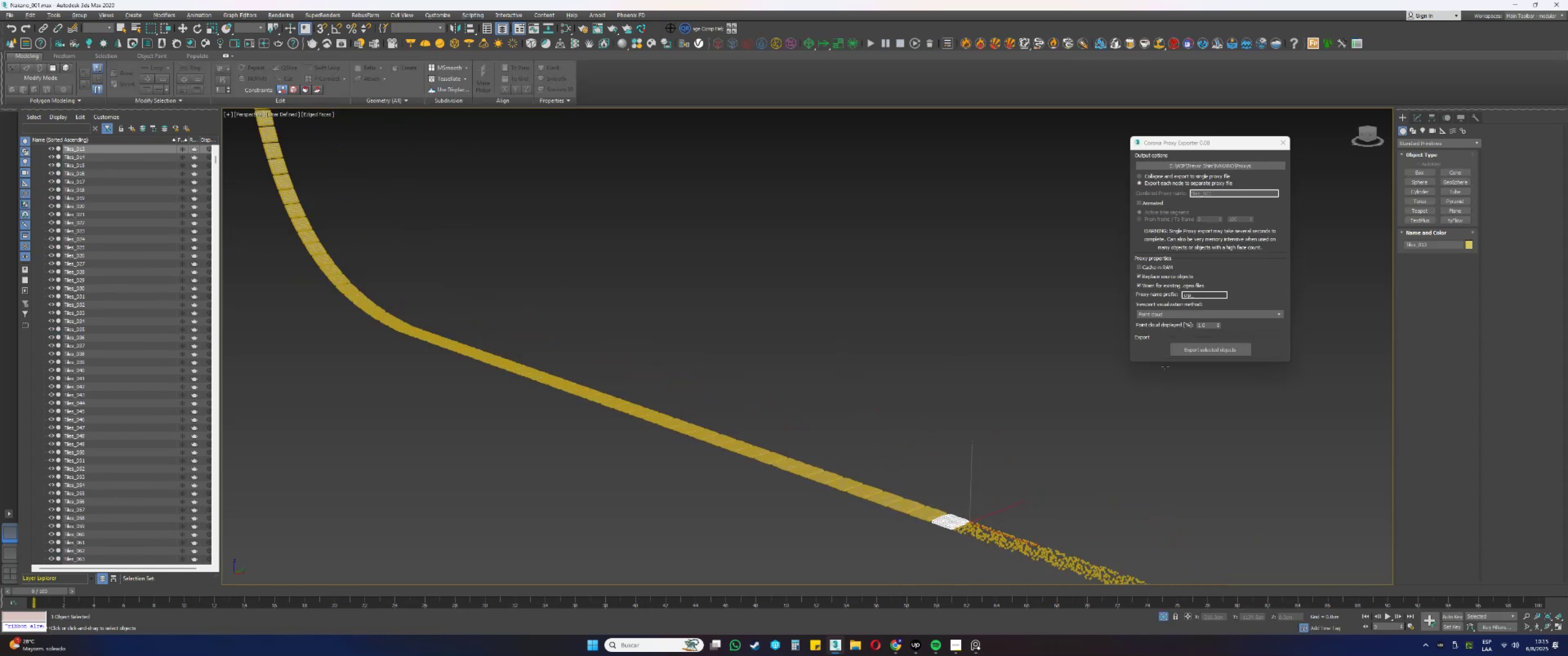 
left_click([1191, 348])
 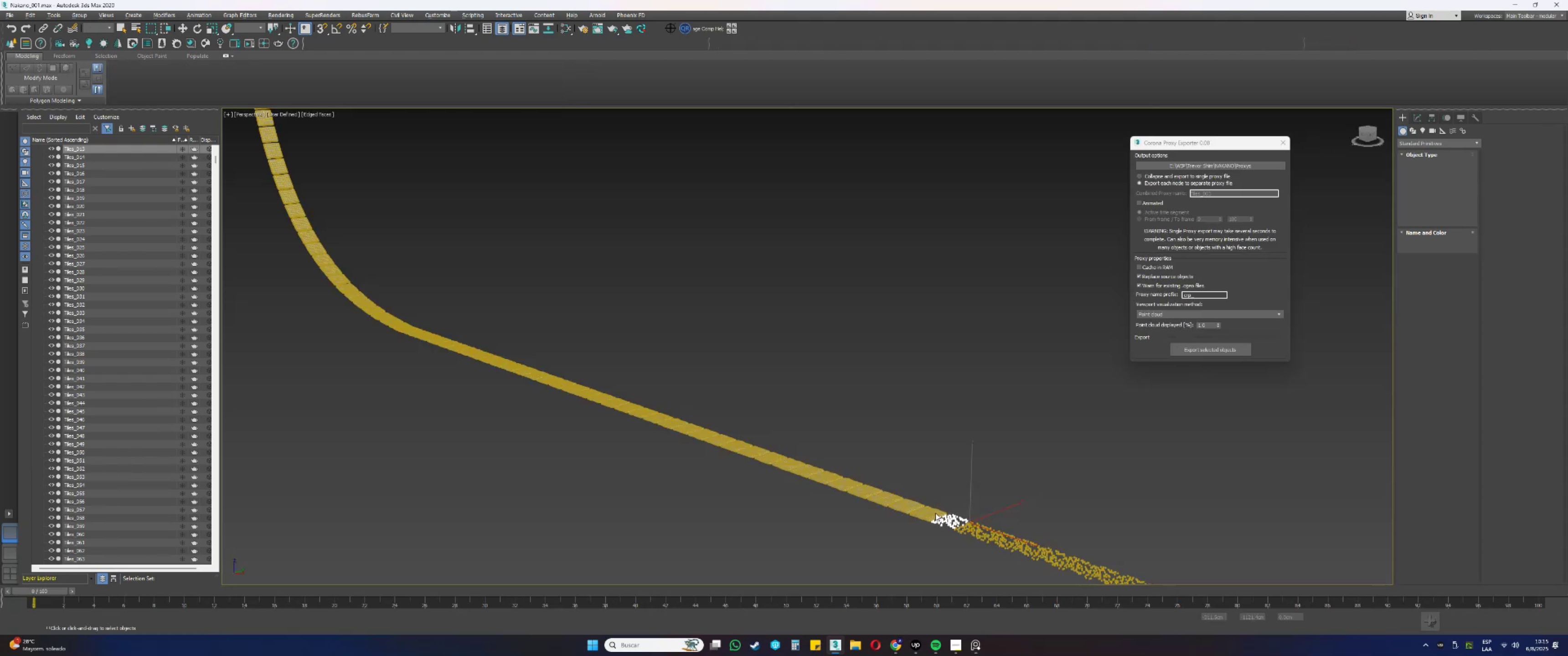 
wait(6.77)
 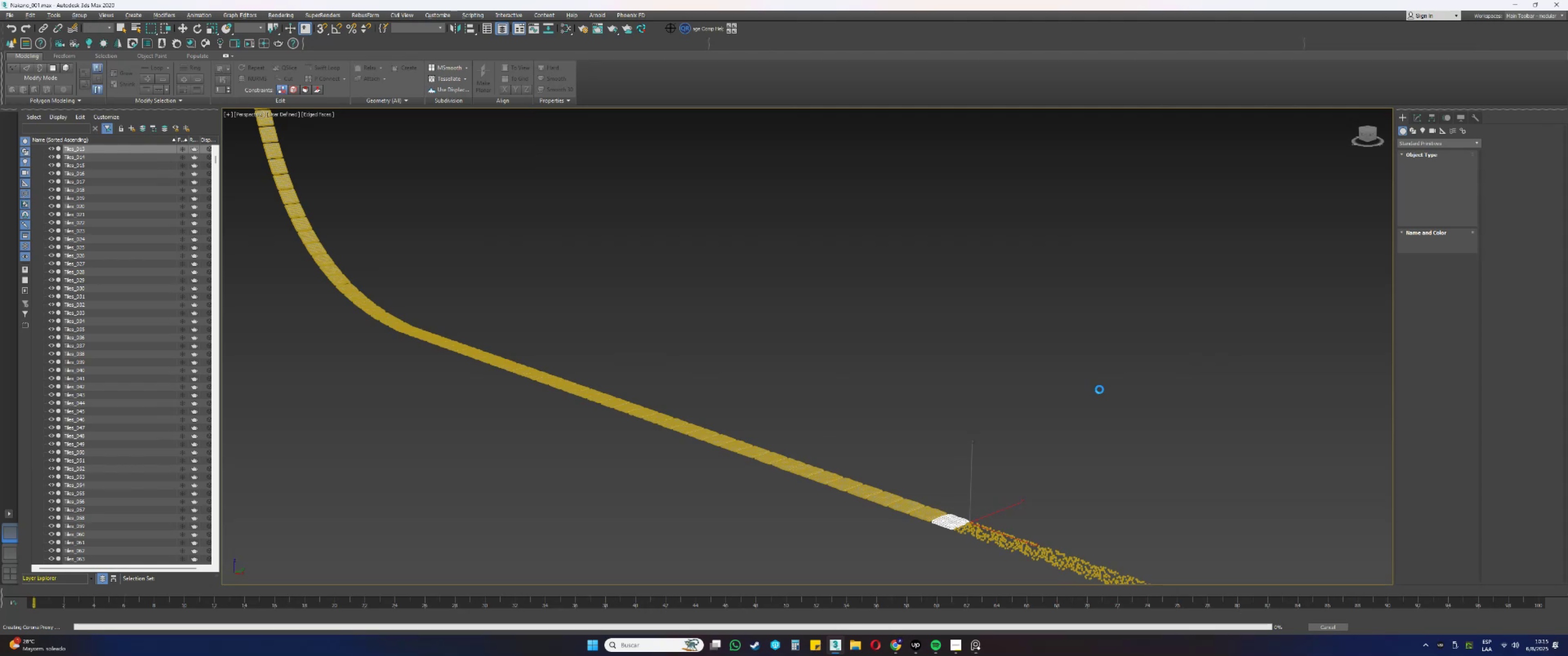 
left_click([928, 513])
 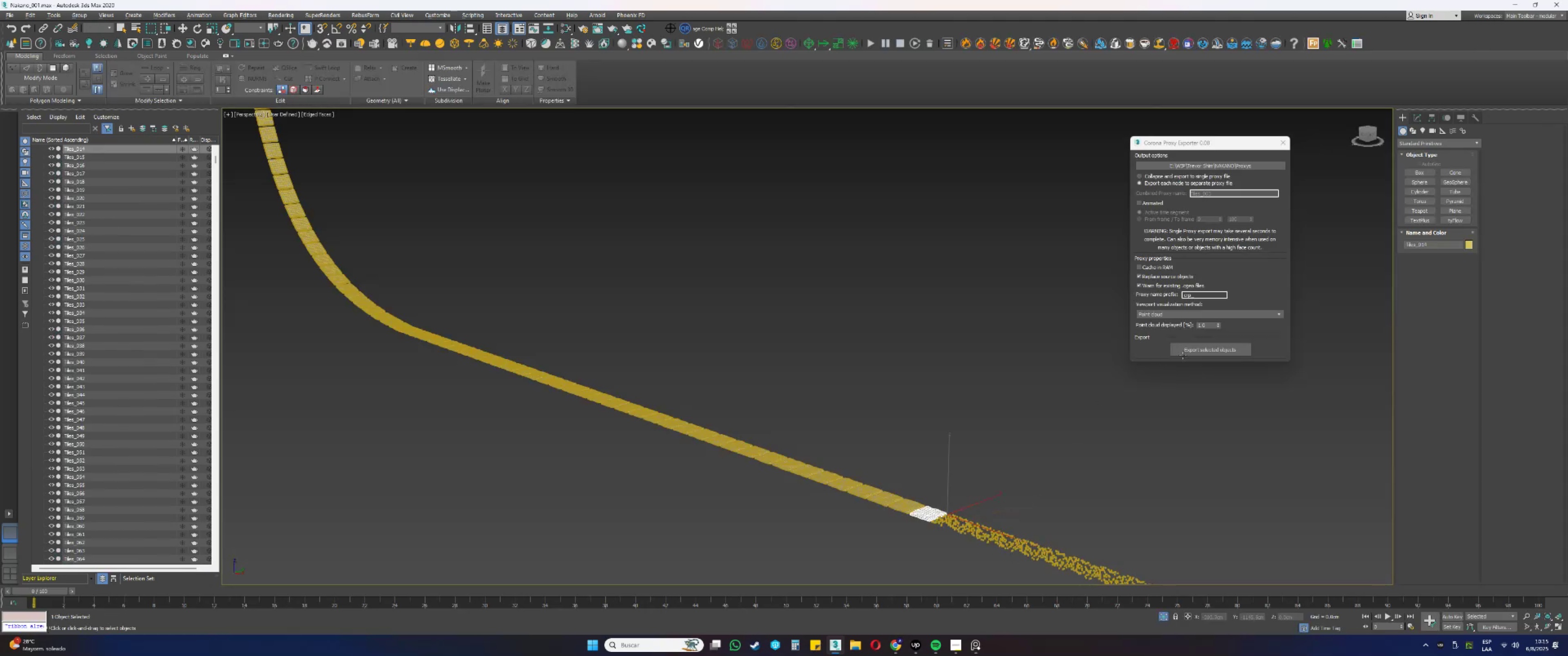 
left_click([1210, 344])
 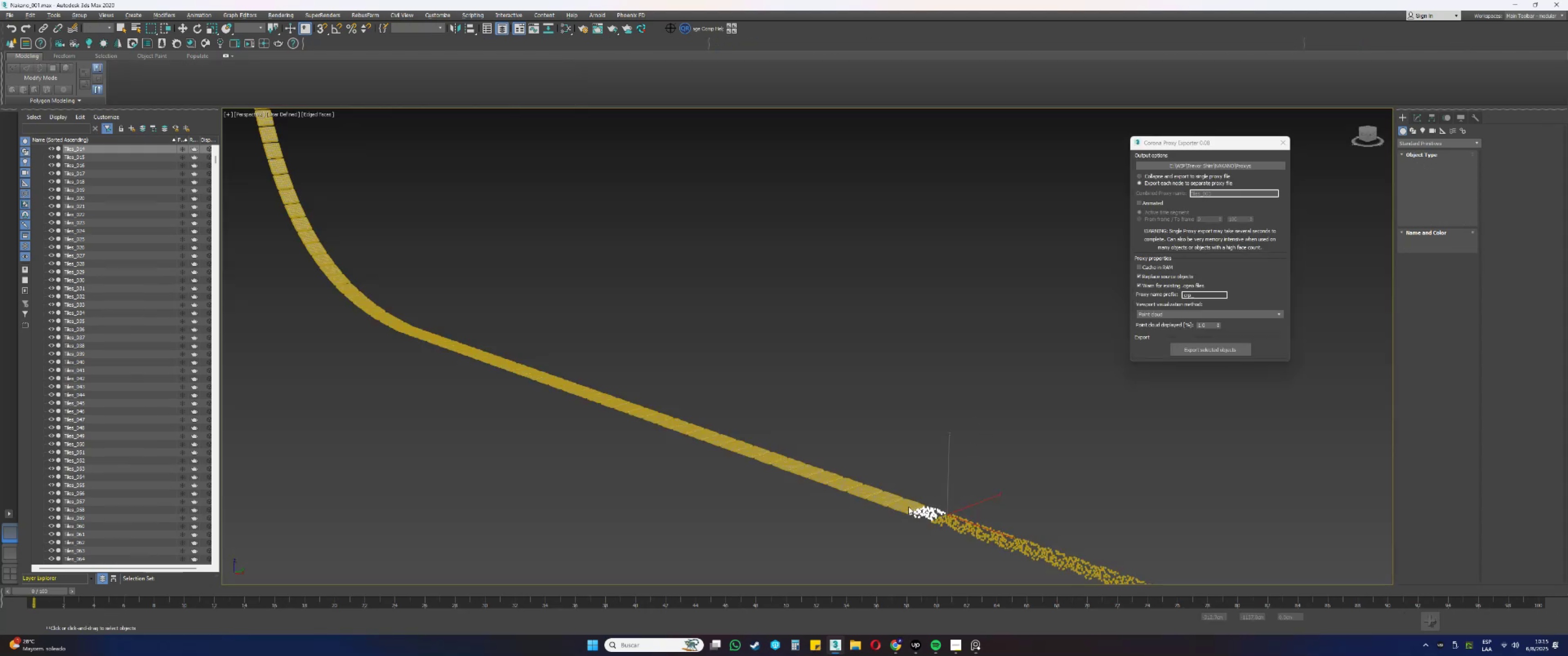 
wait(6.99)
 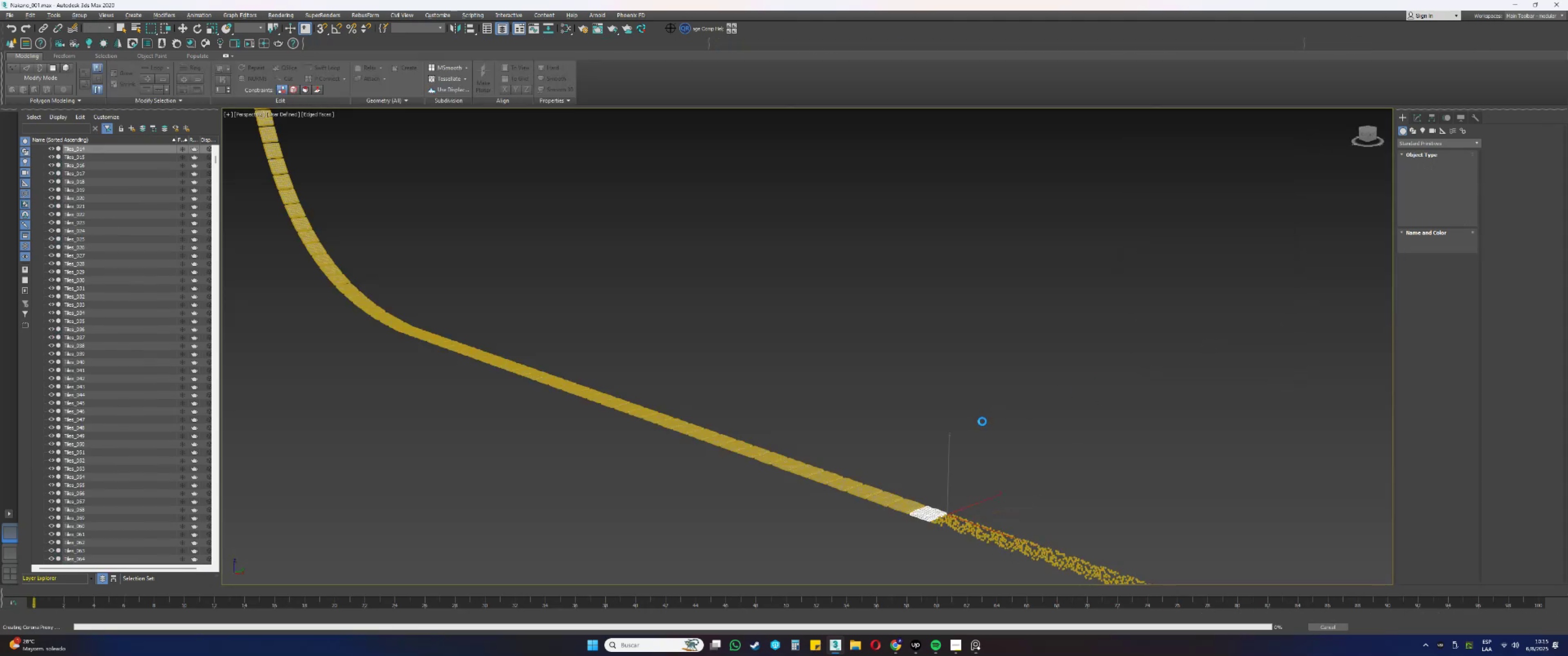 
left_click([908, 507])
 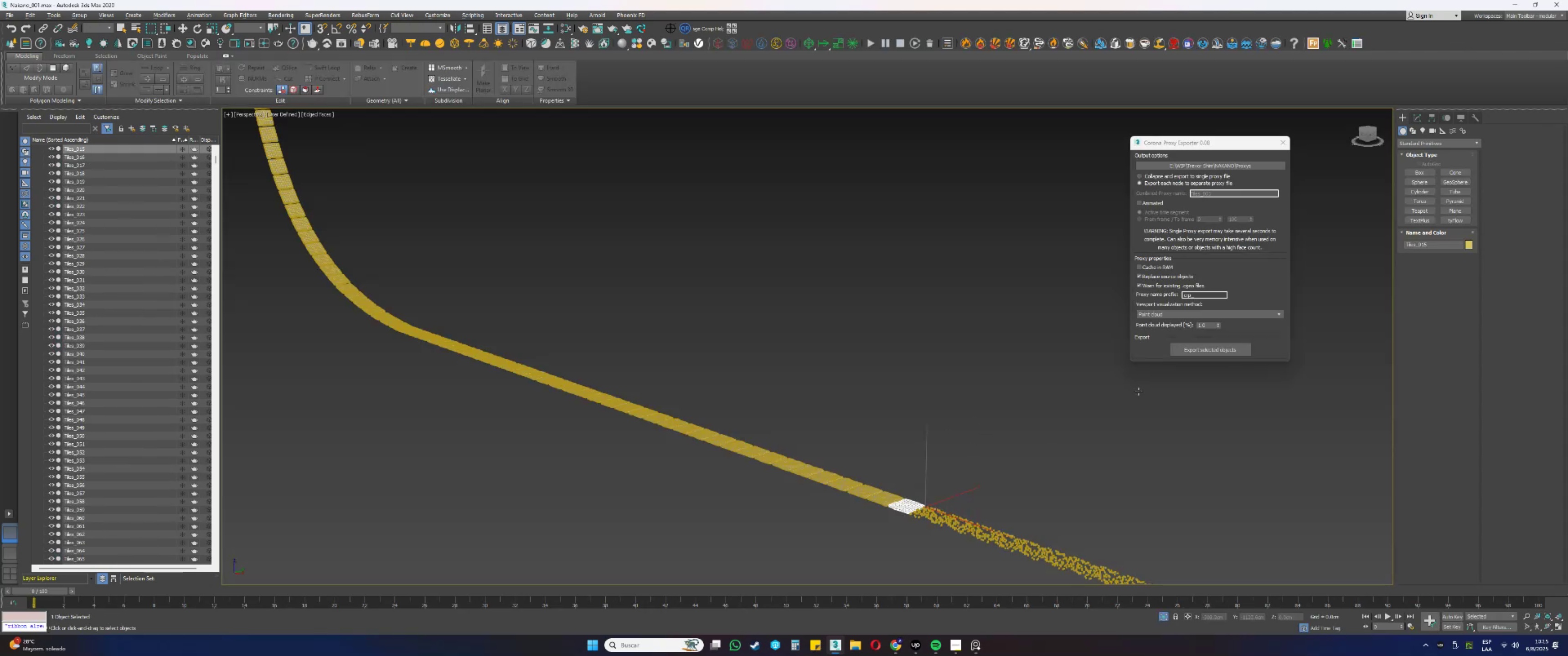 
left_click([1194, 349])
 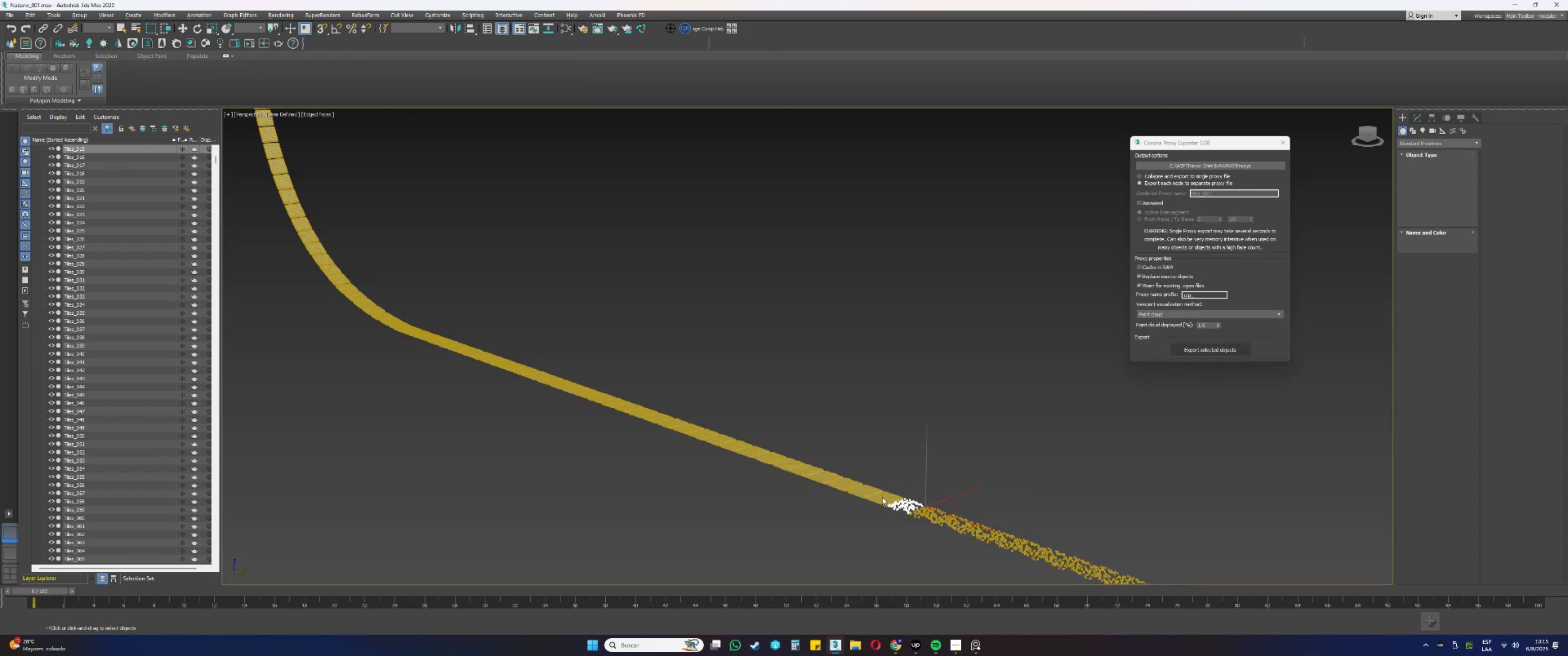 
wait(7.13)
 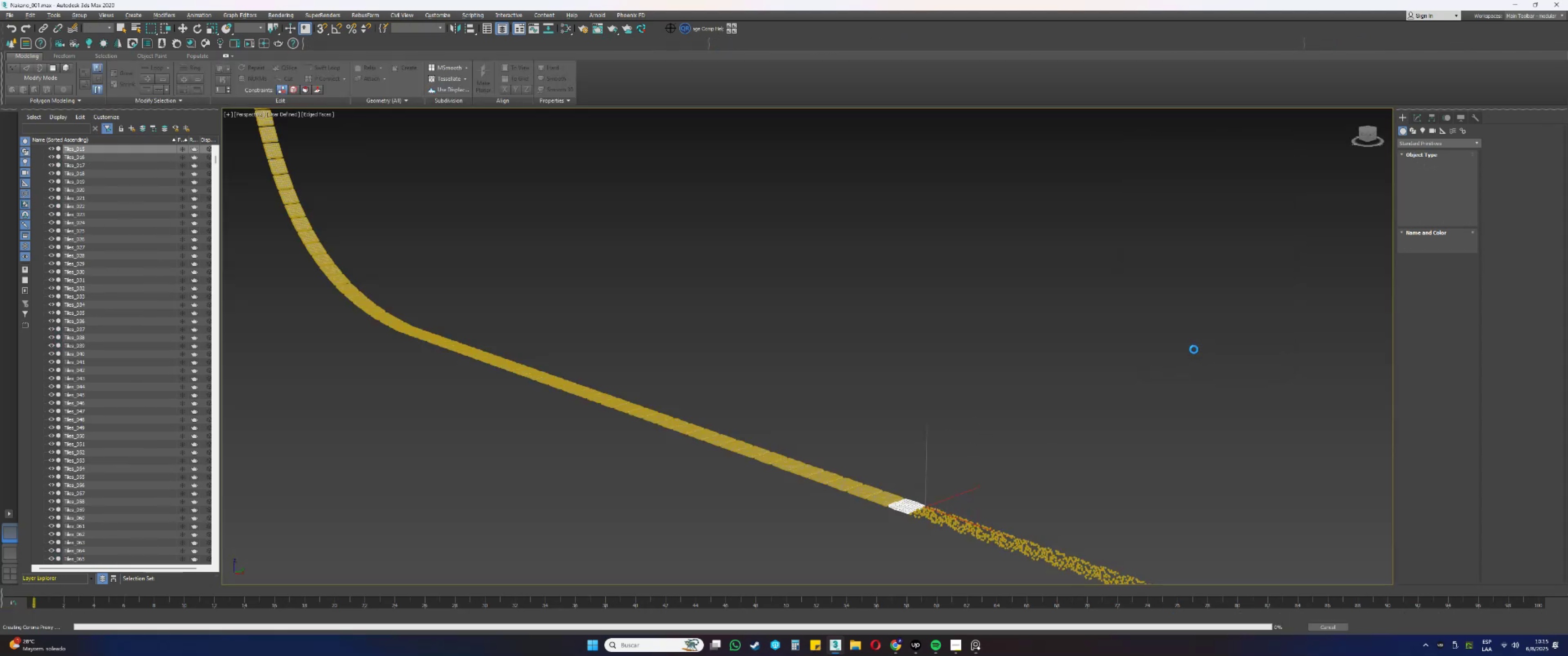 
left_click([882, 497])
 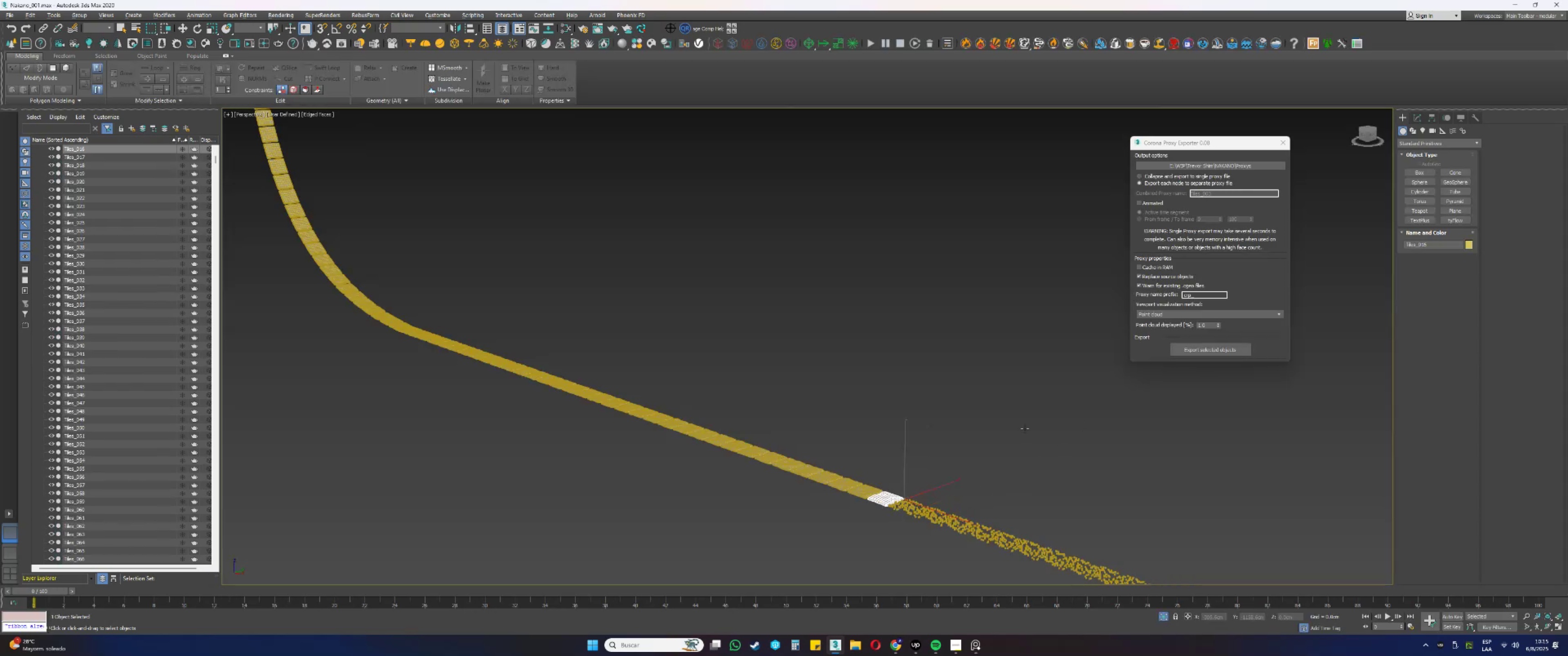 
left_click([1193, 354])
 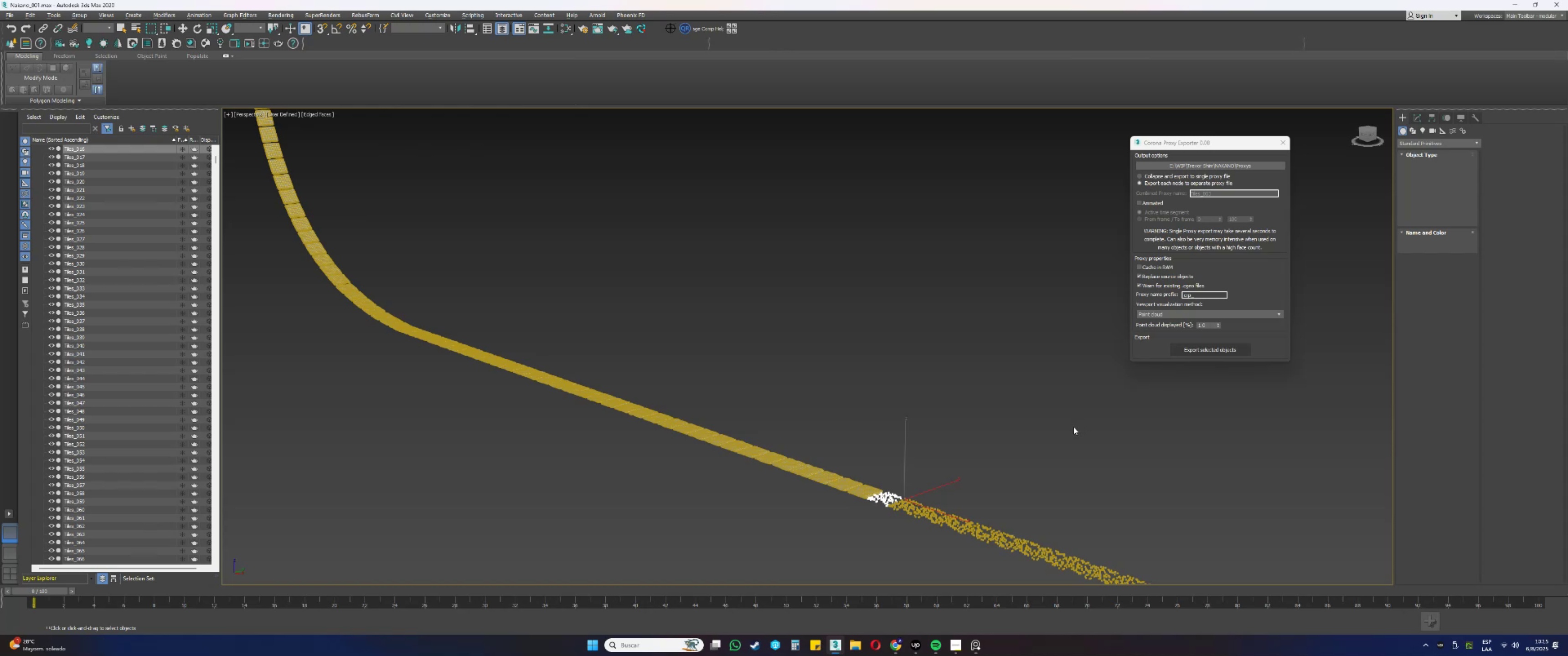 
wait(6.68)
 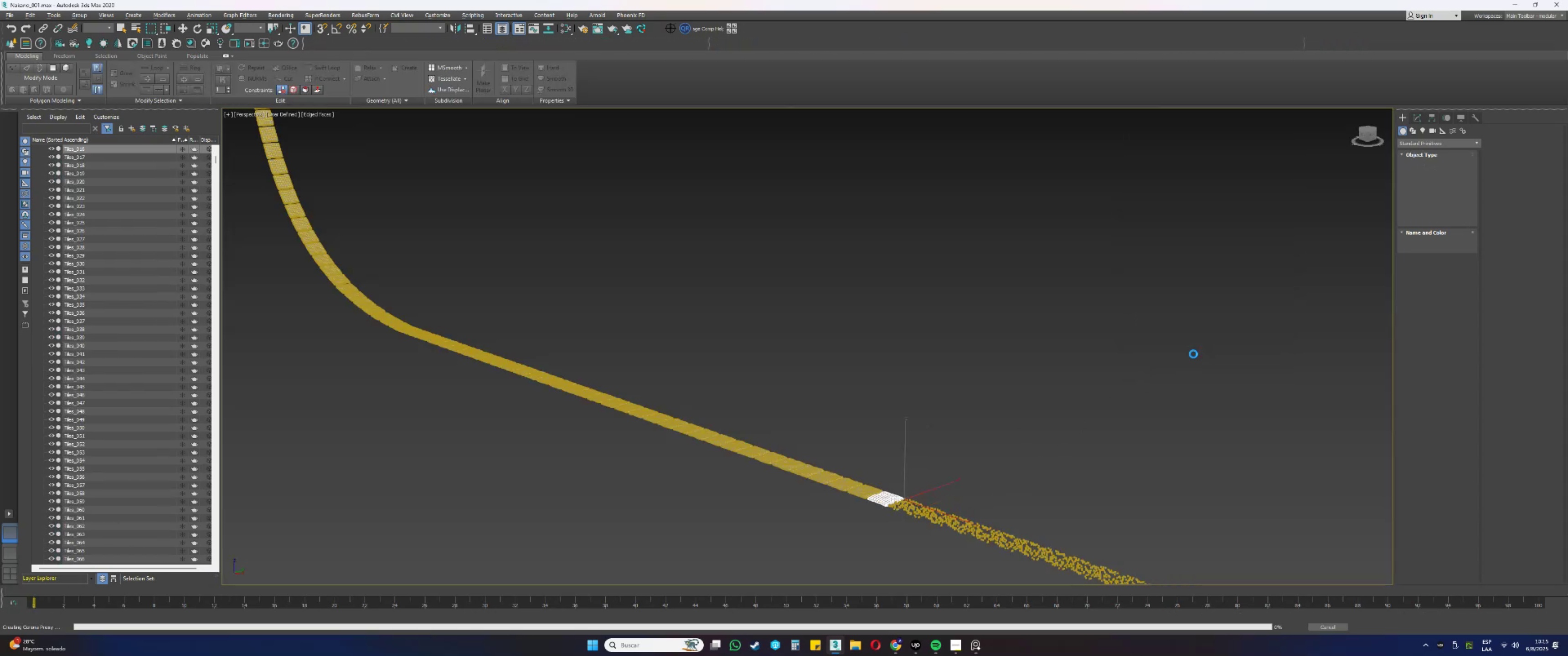 
left_click([864, 492])
 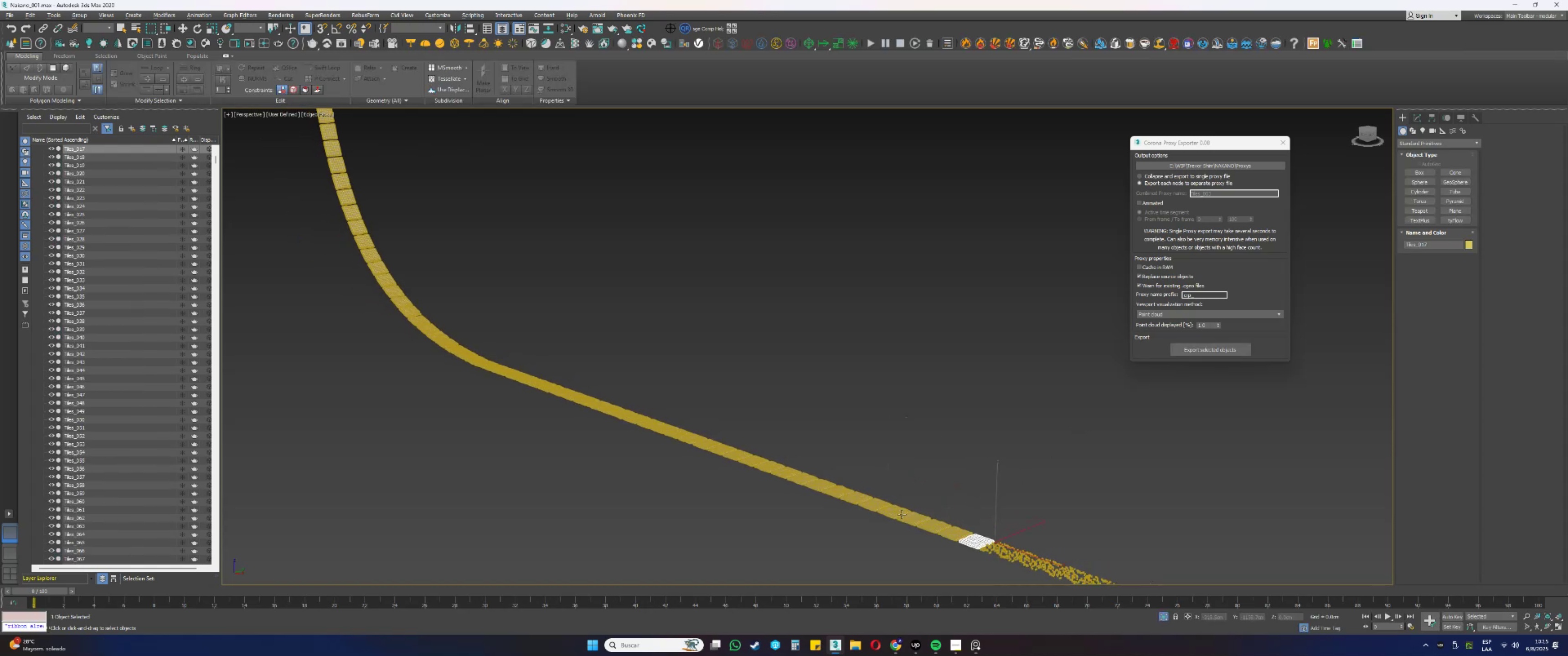 
left_click([1195, 345])
 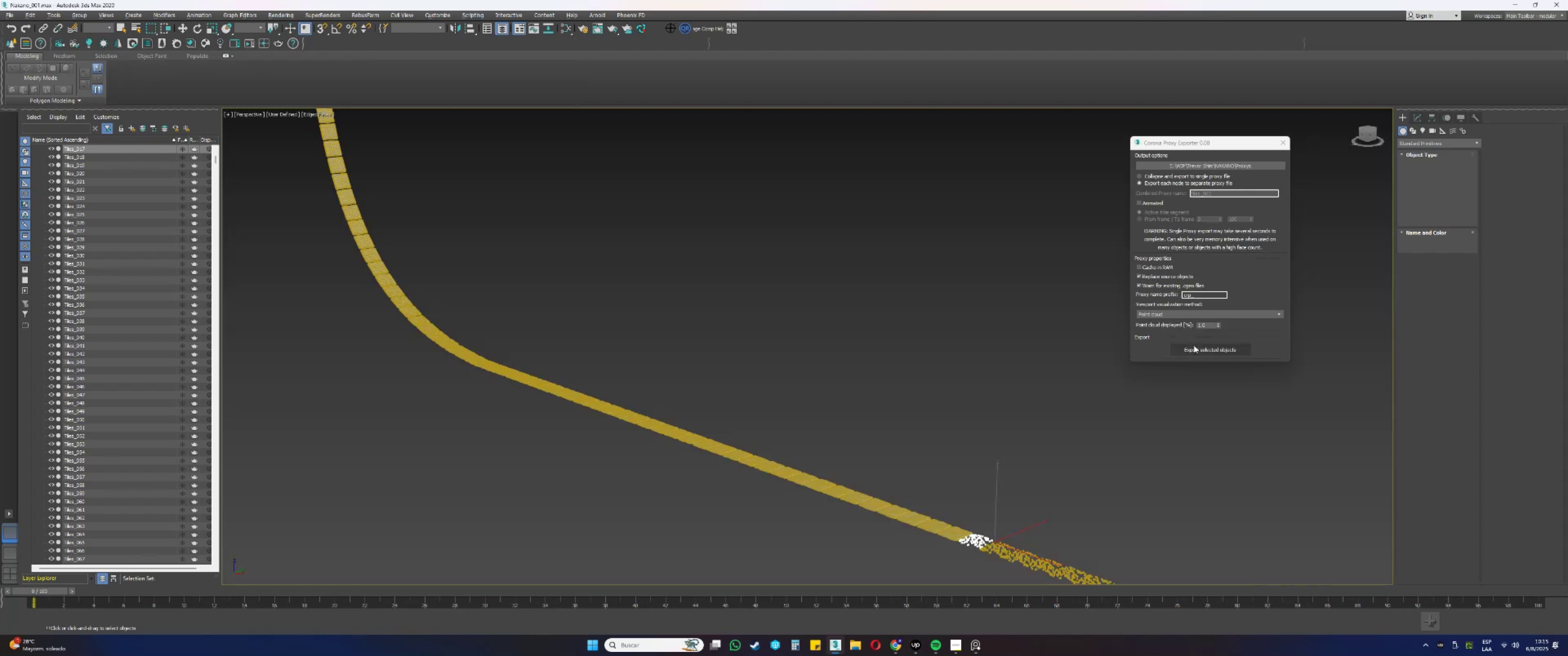 
wait(5.96)
 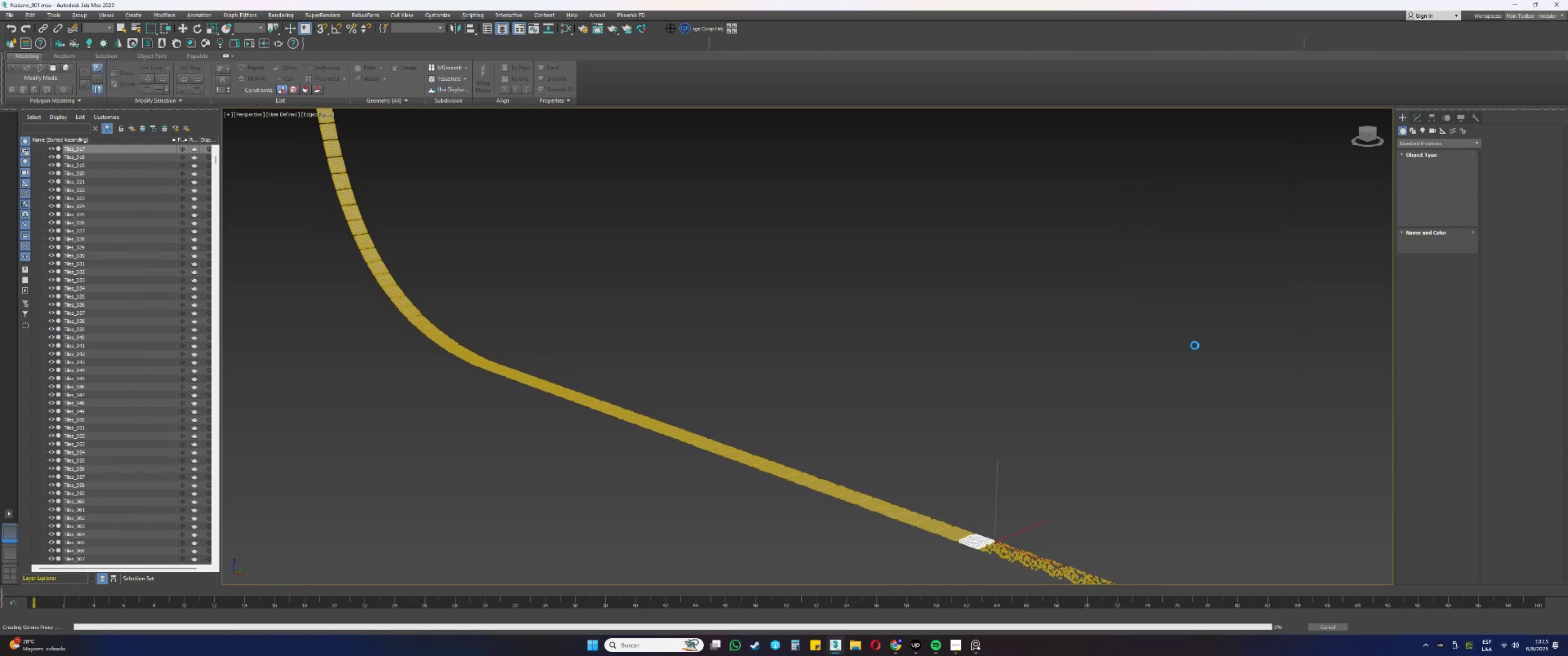 
left_click([958, 535])
 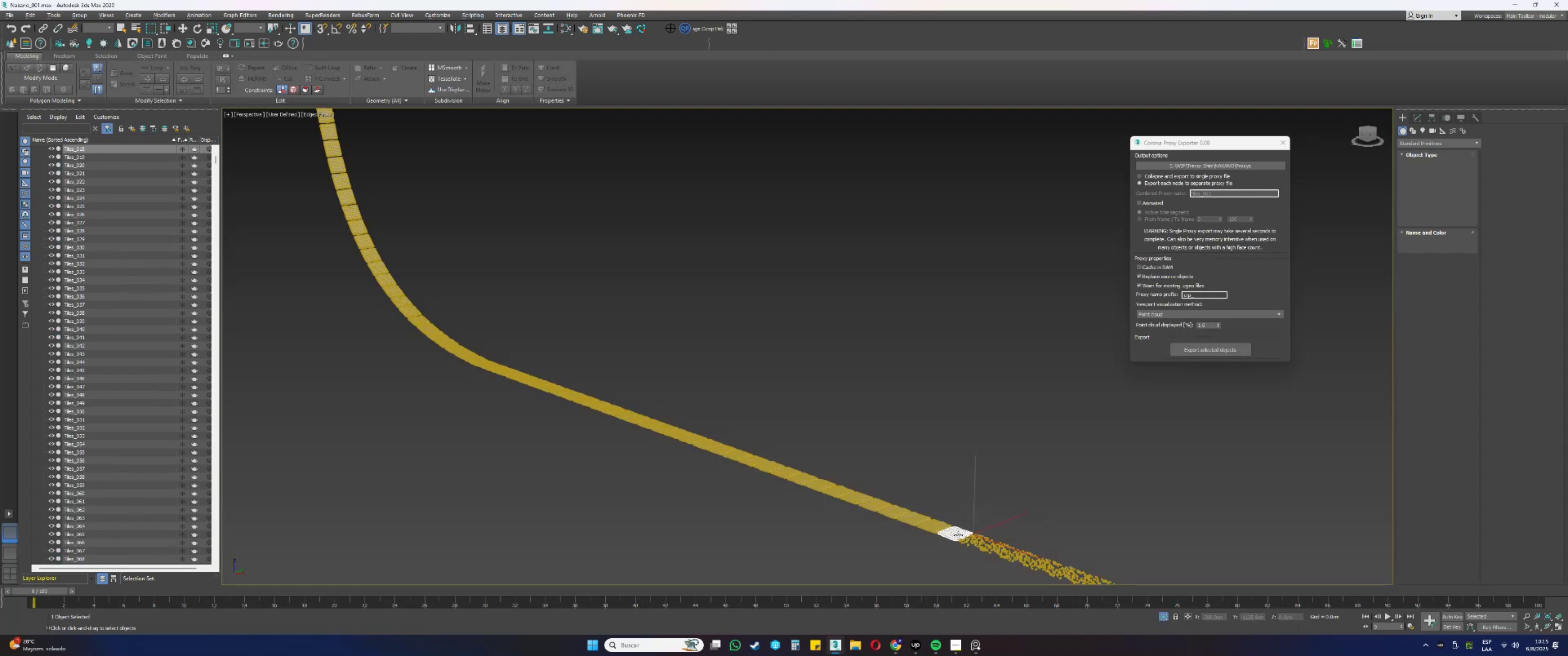 
left_click([1202, 351])
 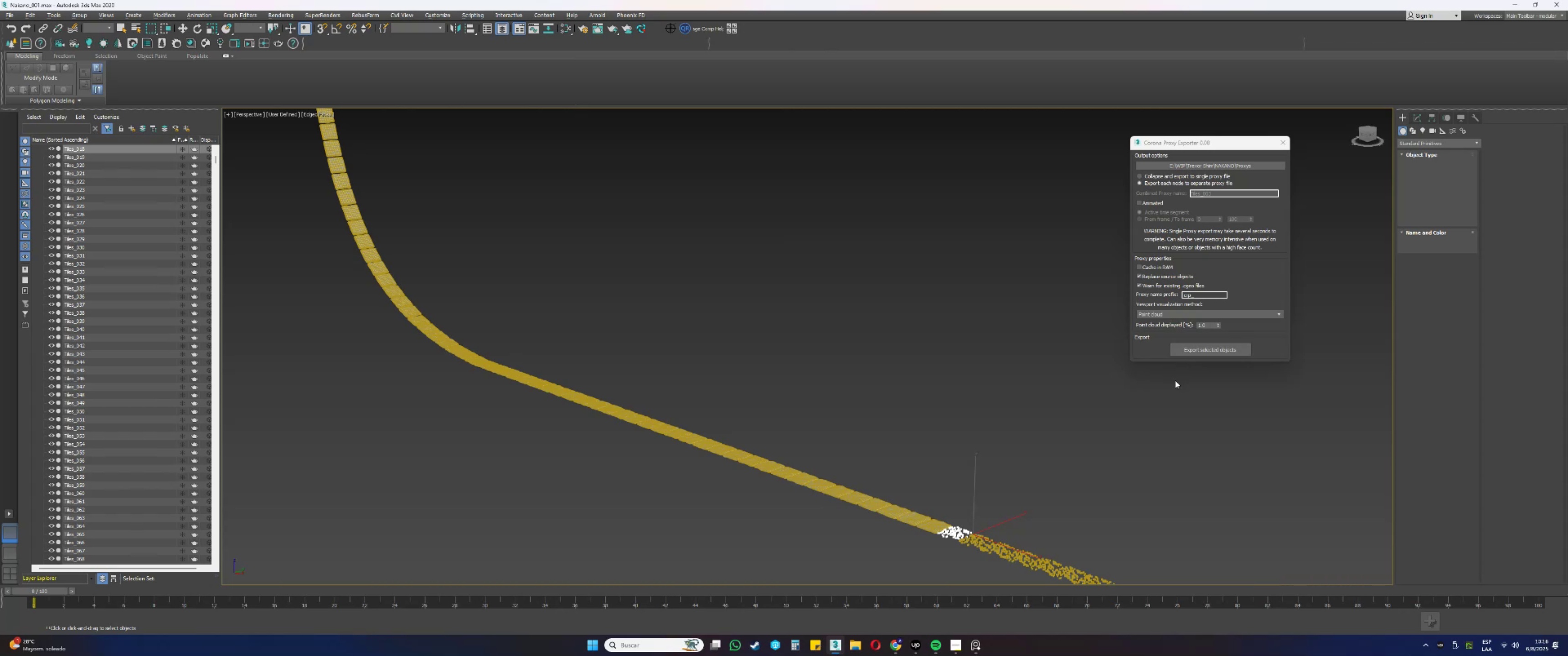 
wait(6.85)
 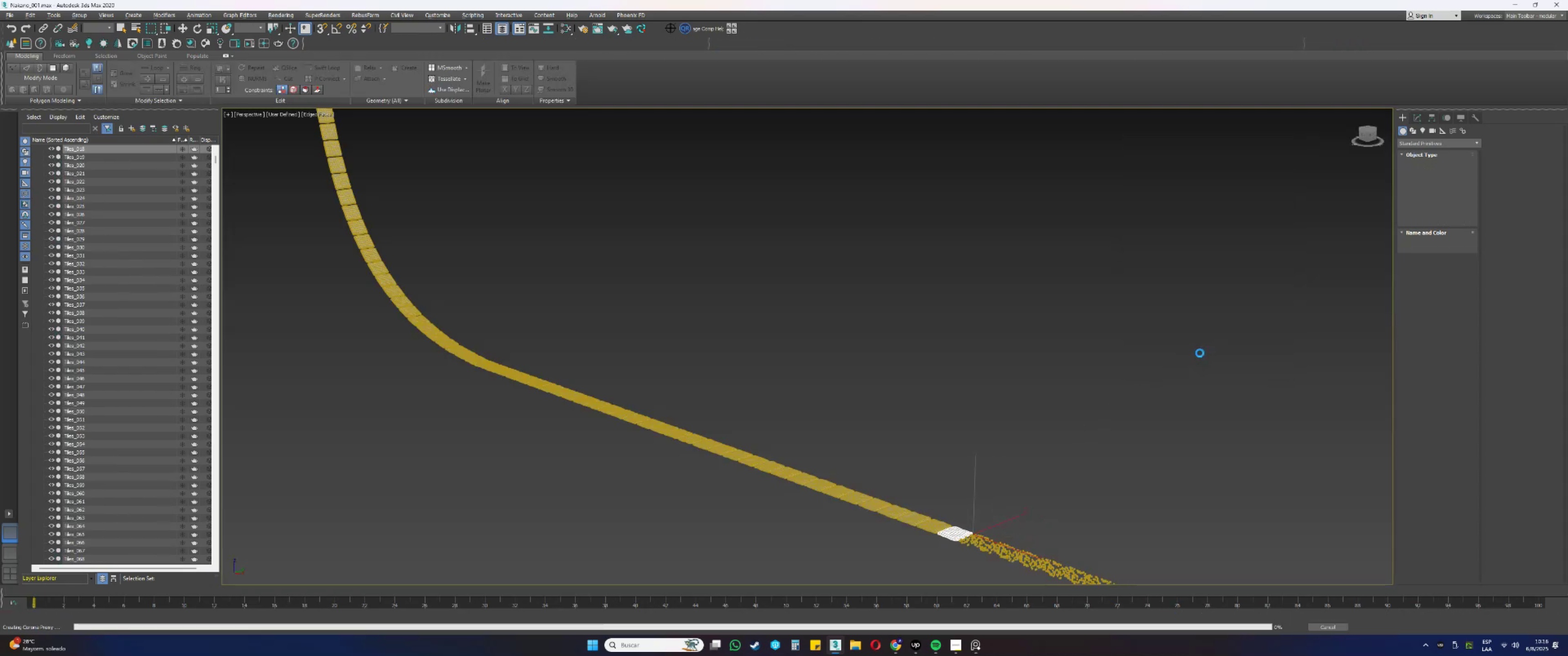 
left_click([935, 528])
 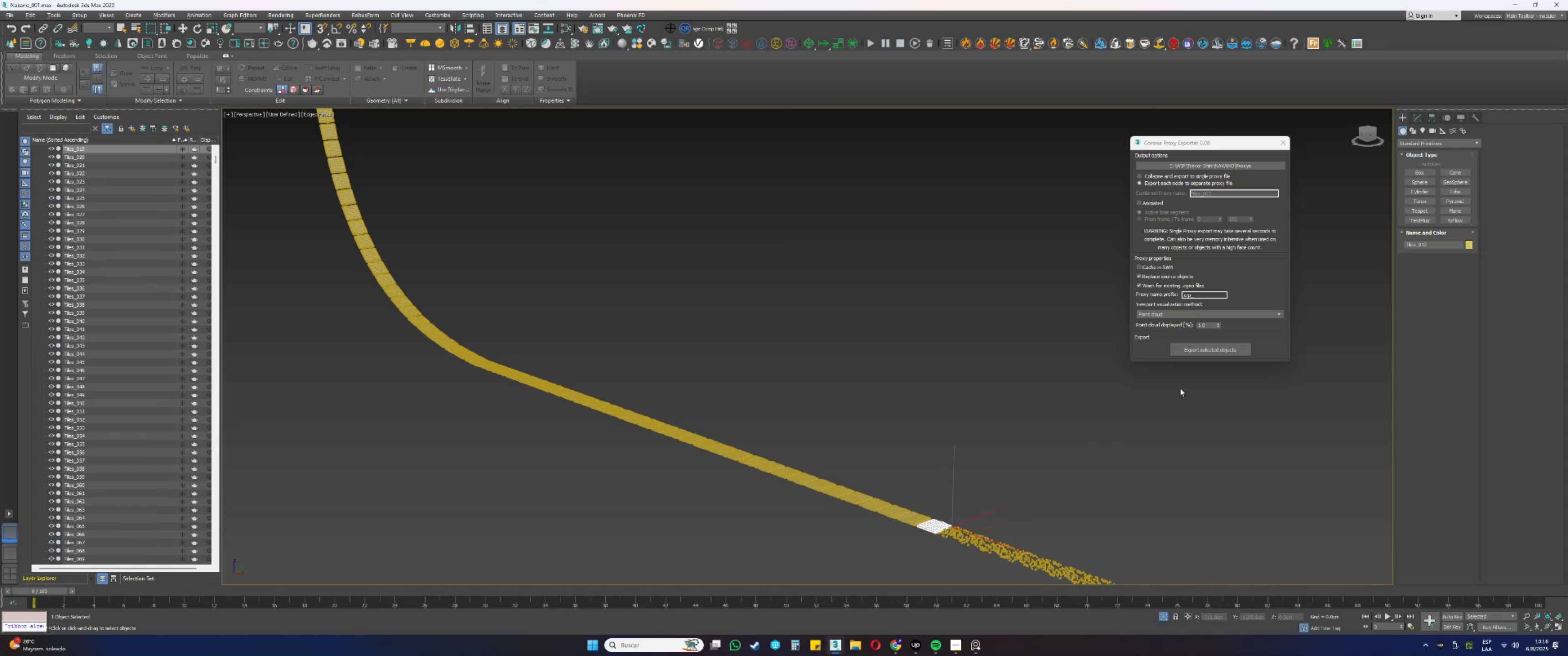 
left_click([1212, 348])
 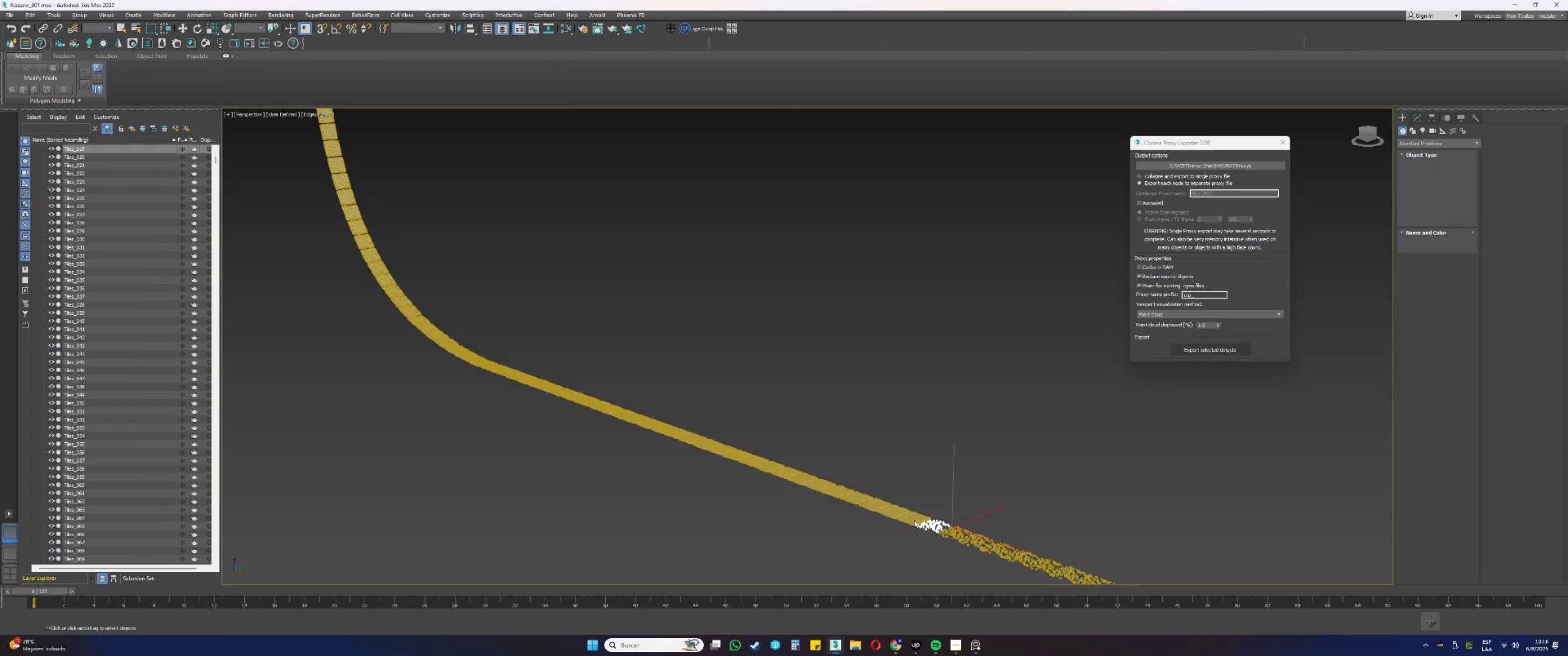 
wait(6.97)
 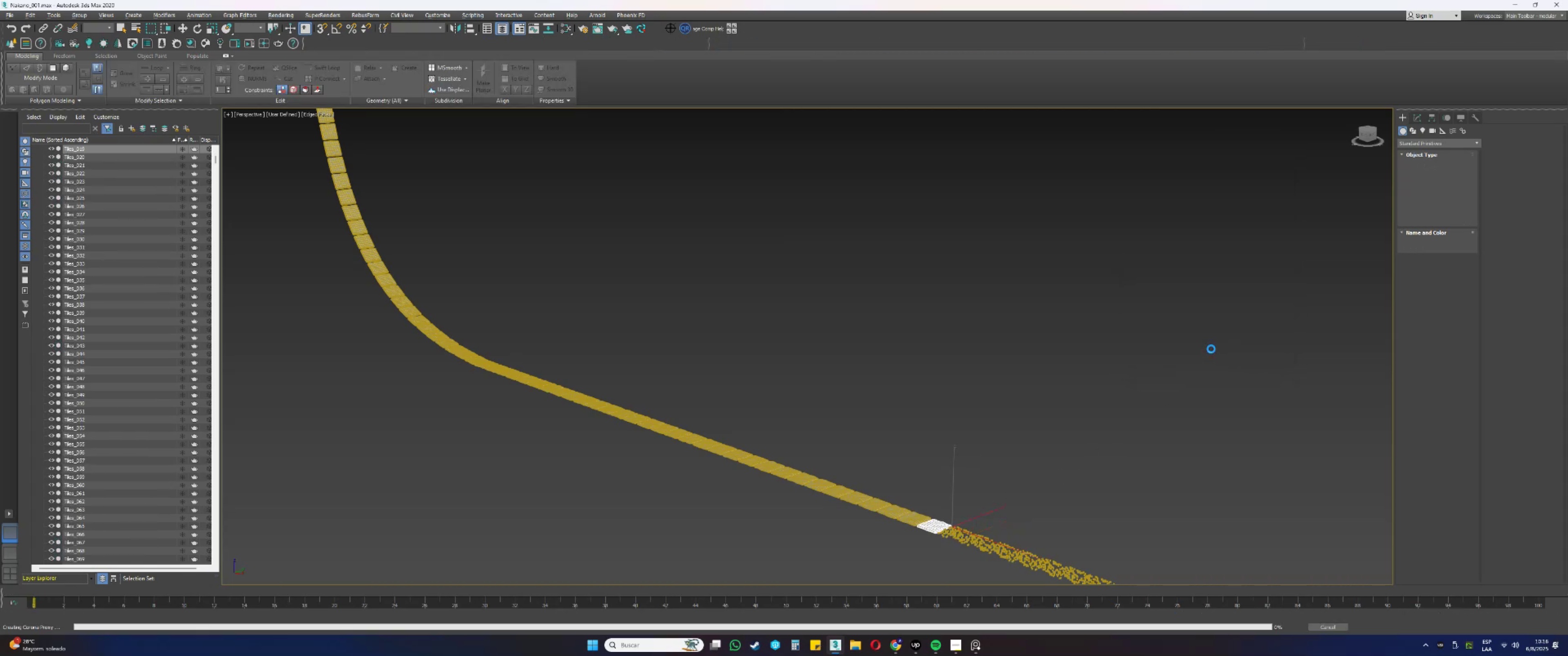 
left_click([914, 520])
 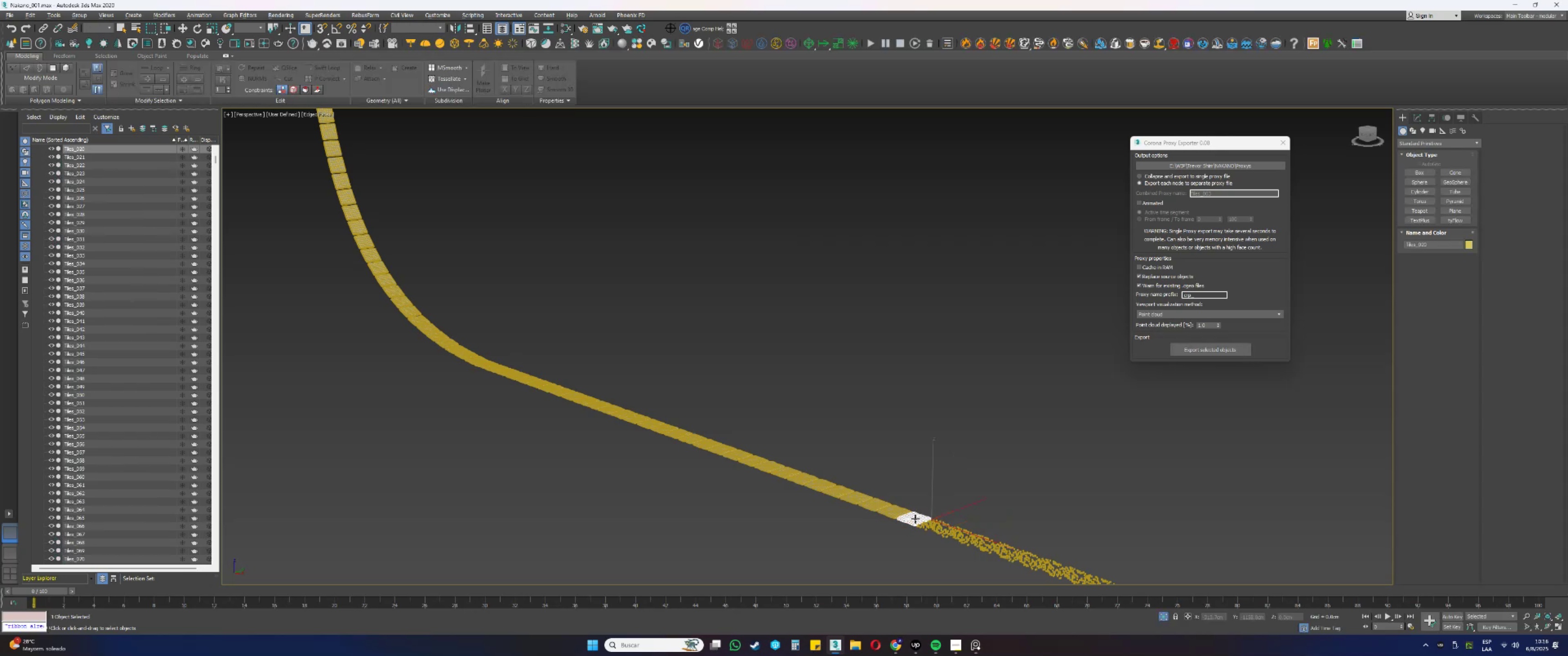 
left_click([1196, 345])
 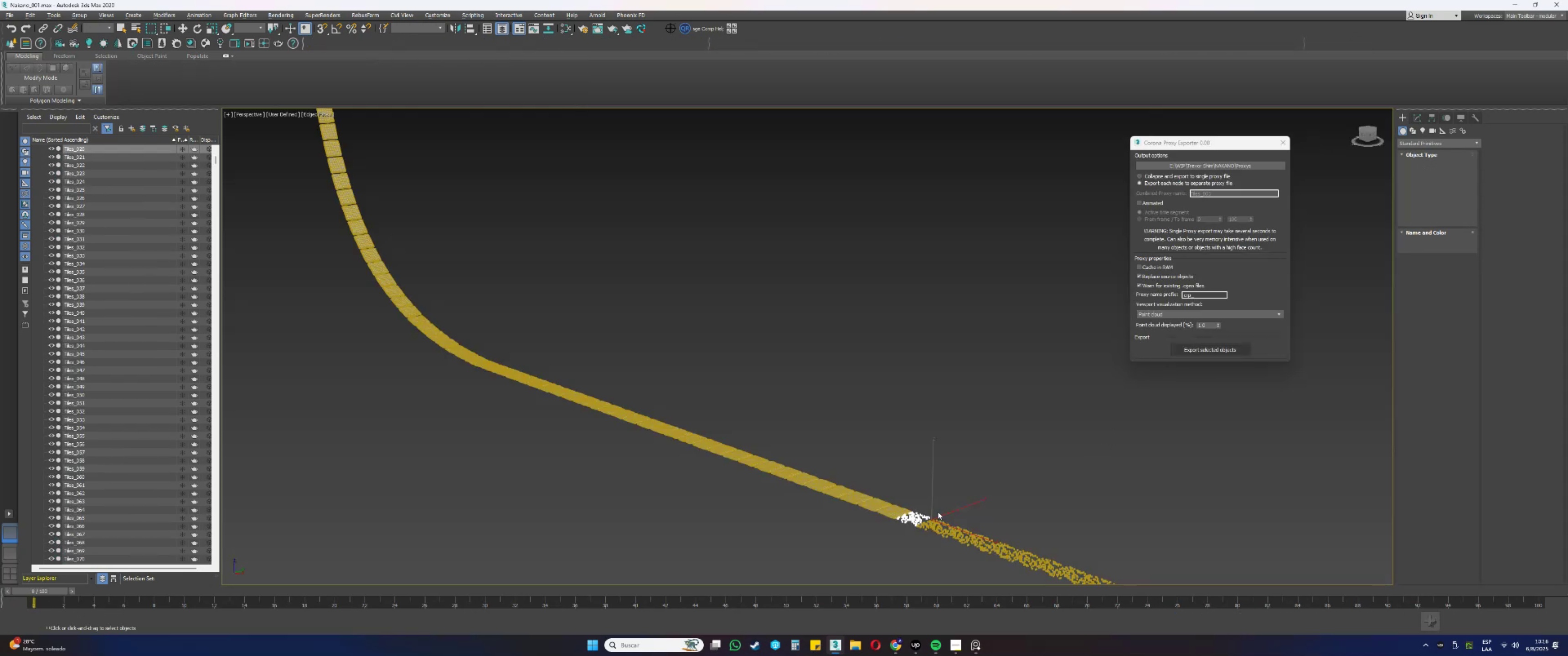 
wait(6.77)
 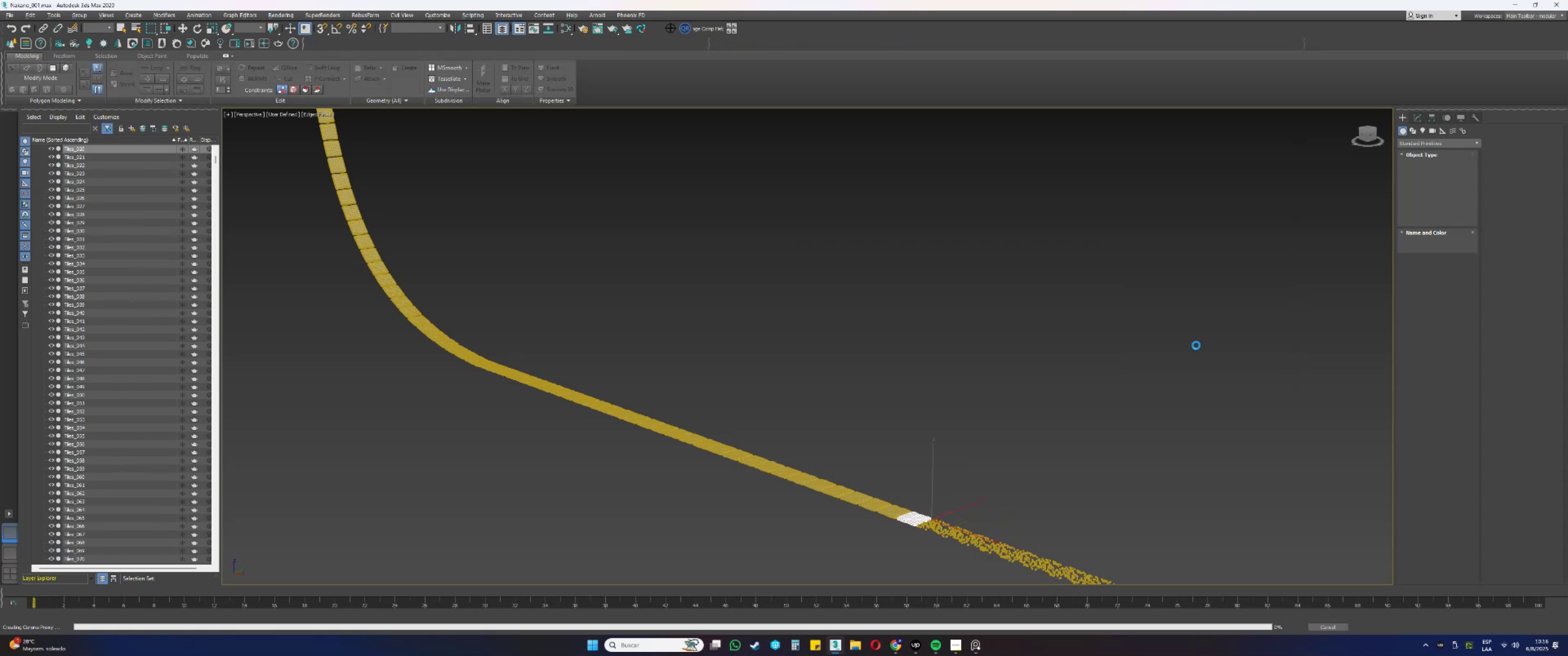 
left_click([892, 509])
 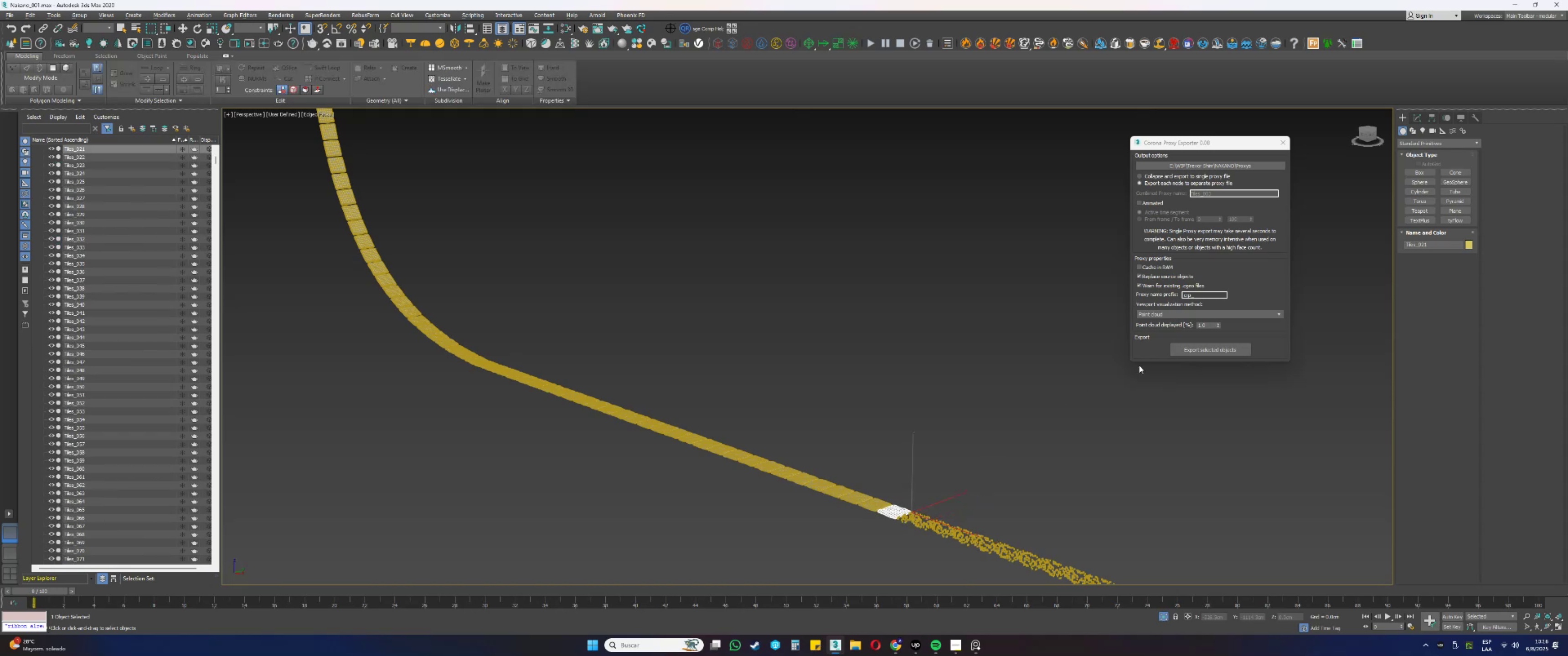 
left_click([1188, 346])
 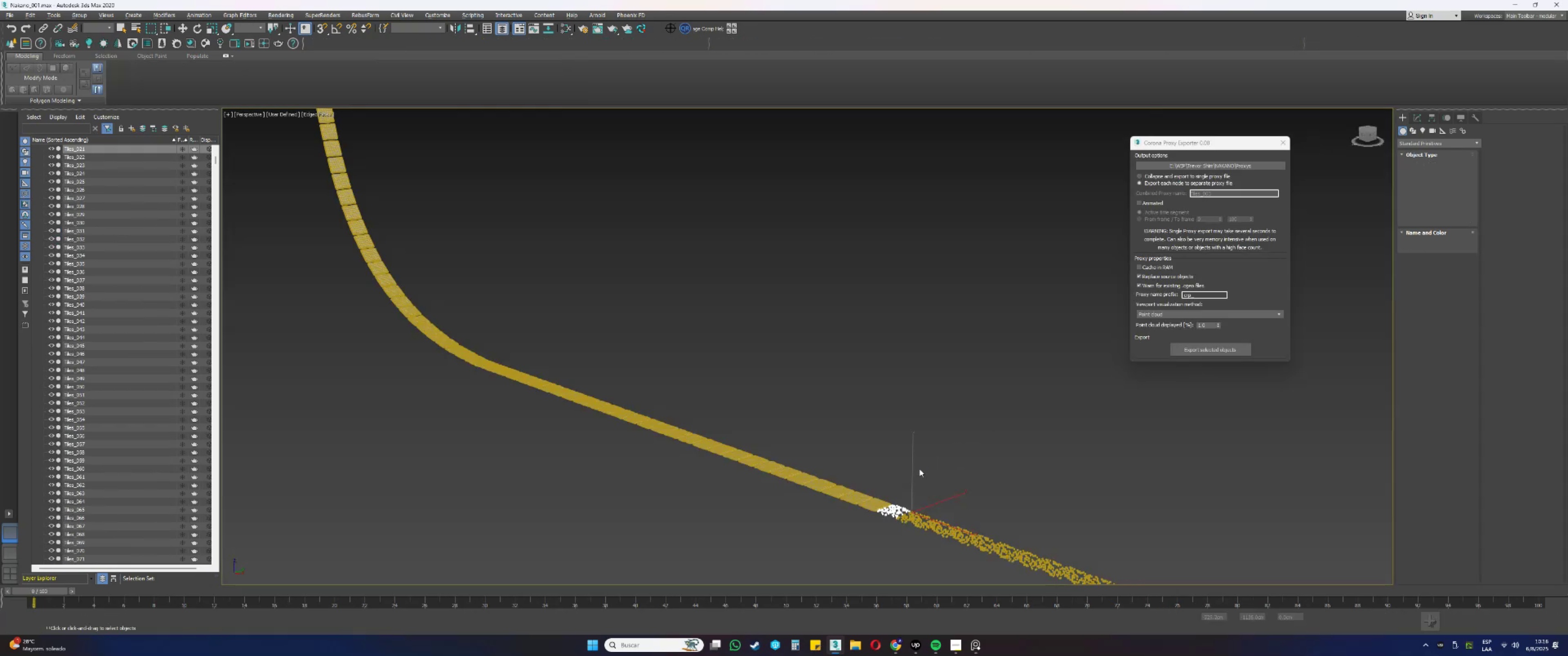 
wait(7.15)
 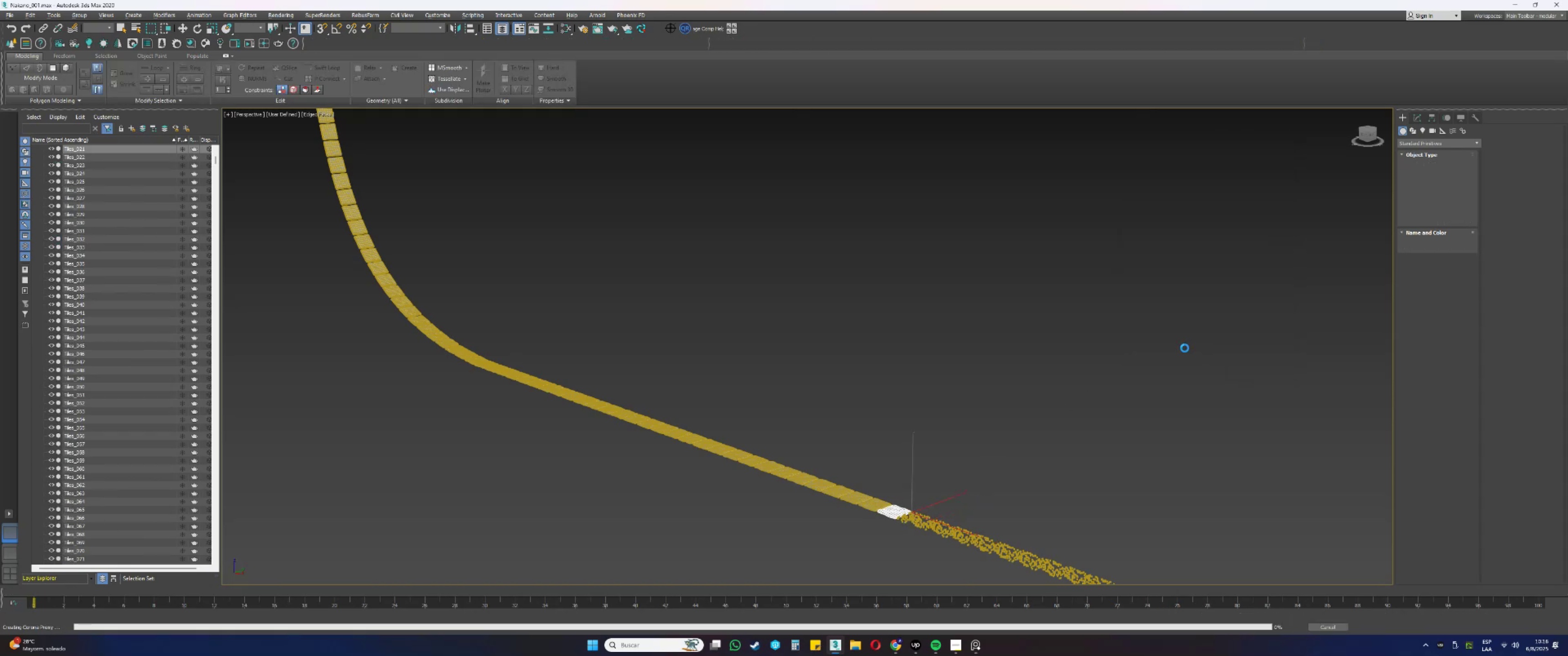 
left_click([871, 505])
 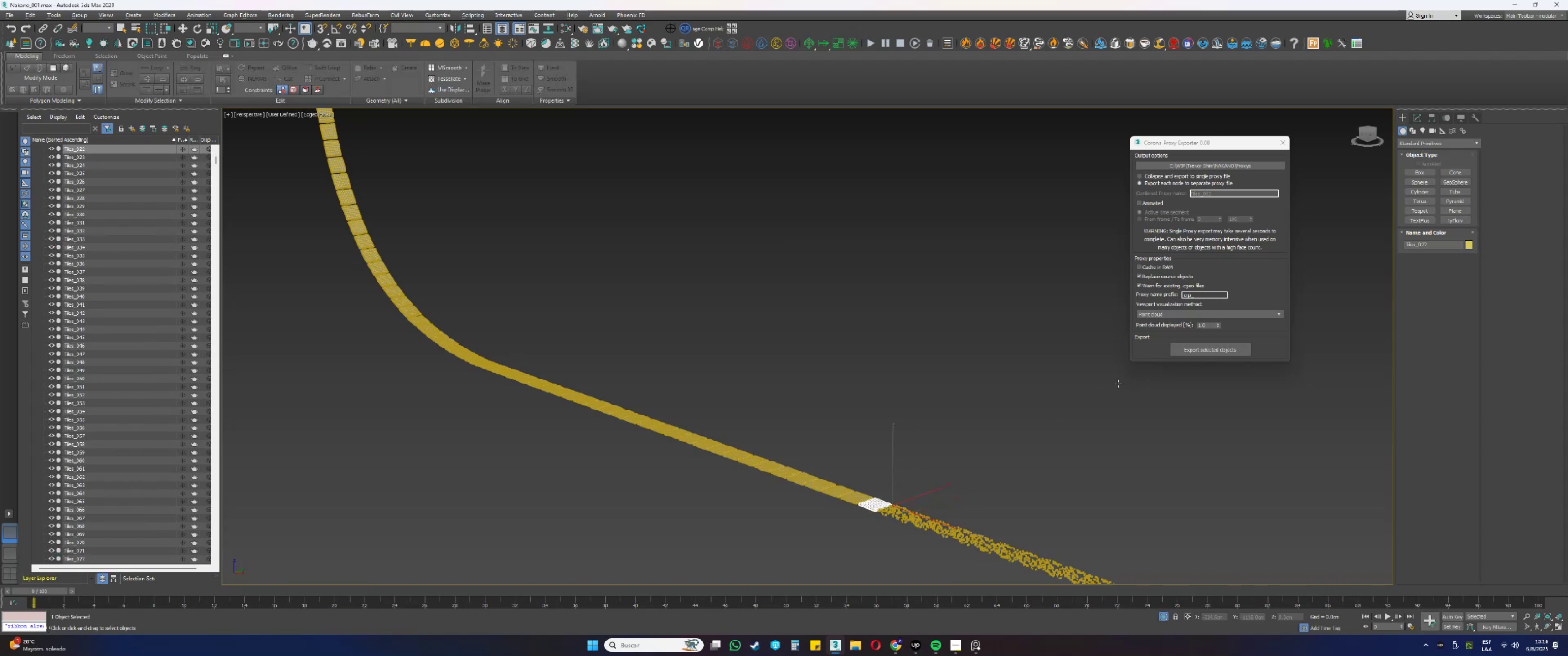 
left_click([1198, 351])
 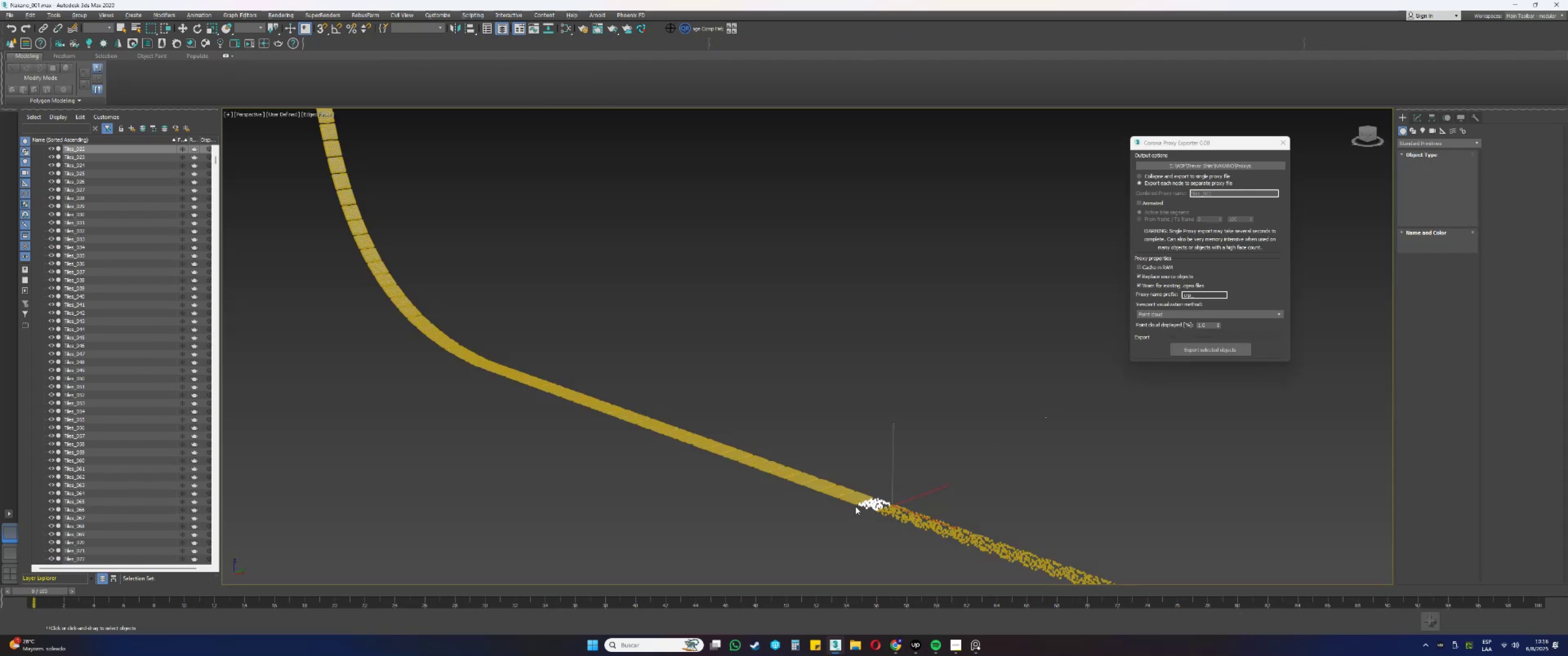 
wait(6.9)
 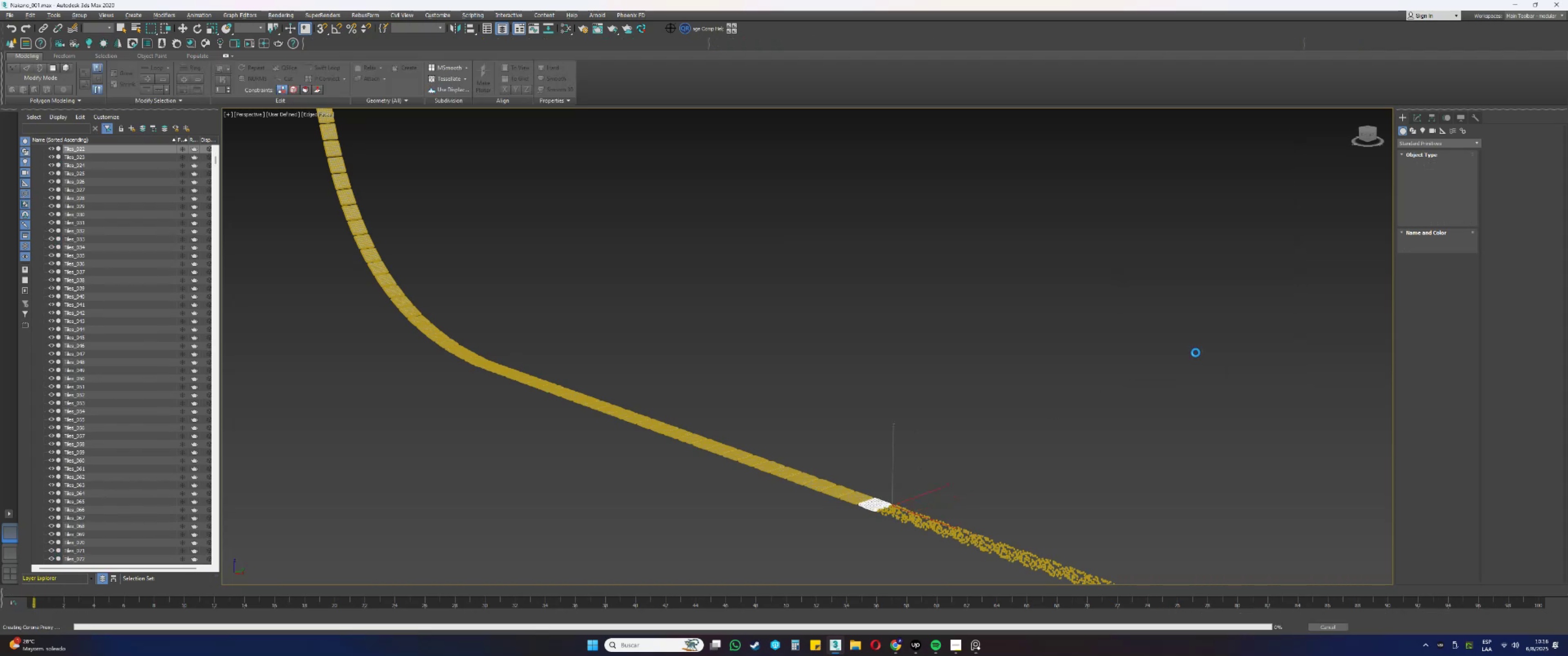 
left_click([855, 500])
 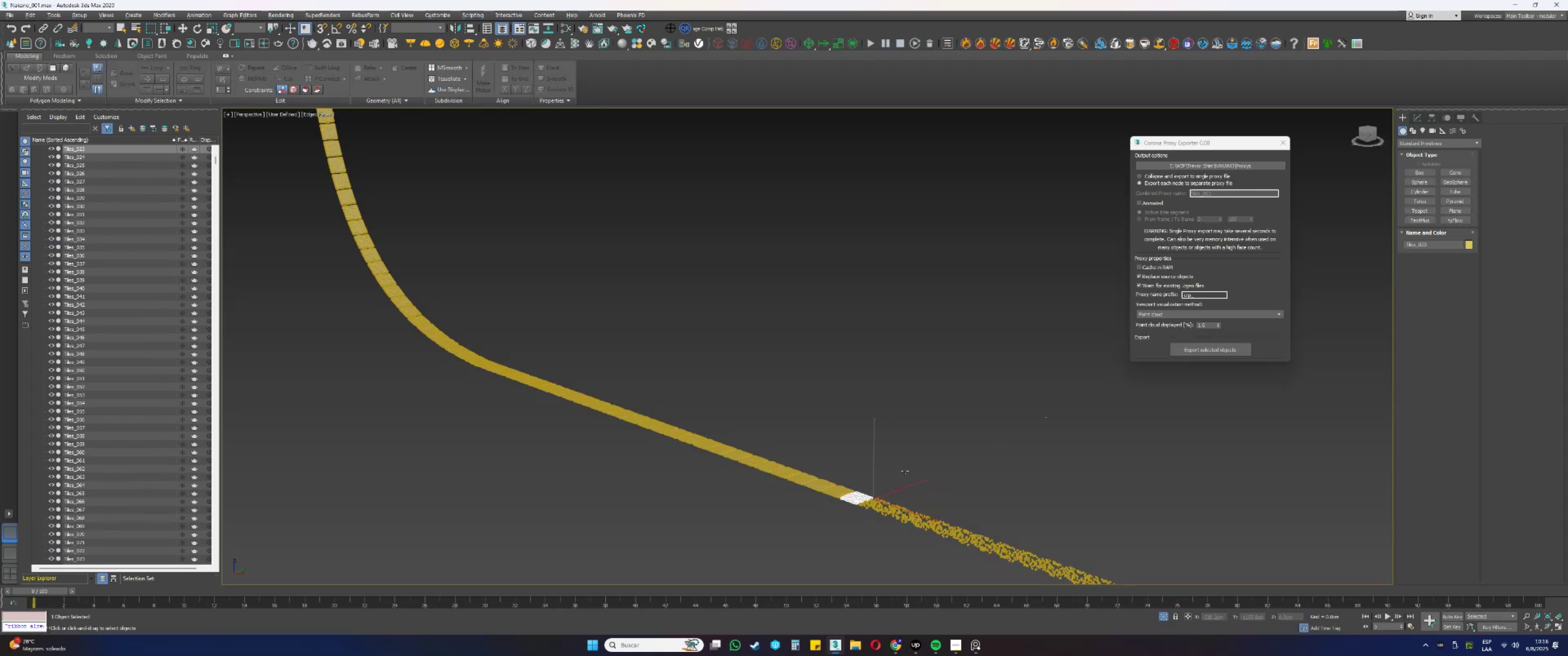 
left_click([1190, 345])
 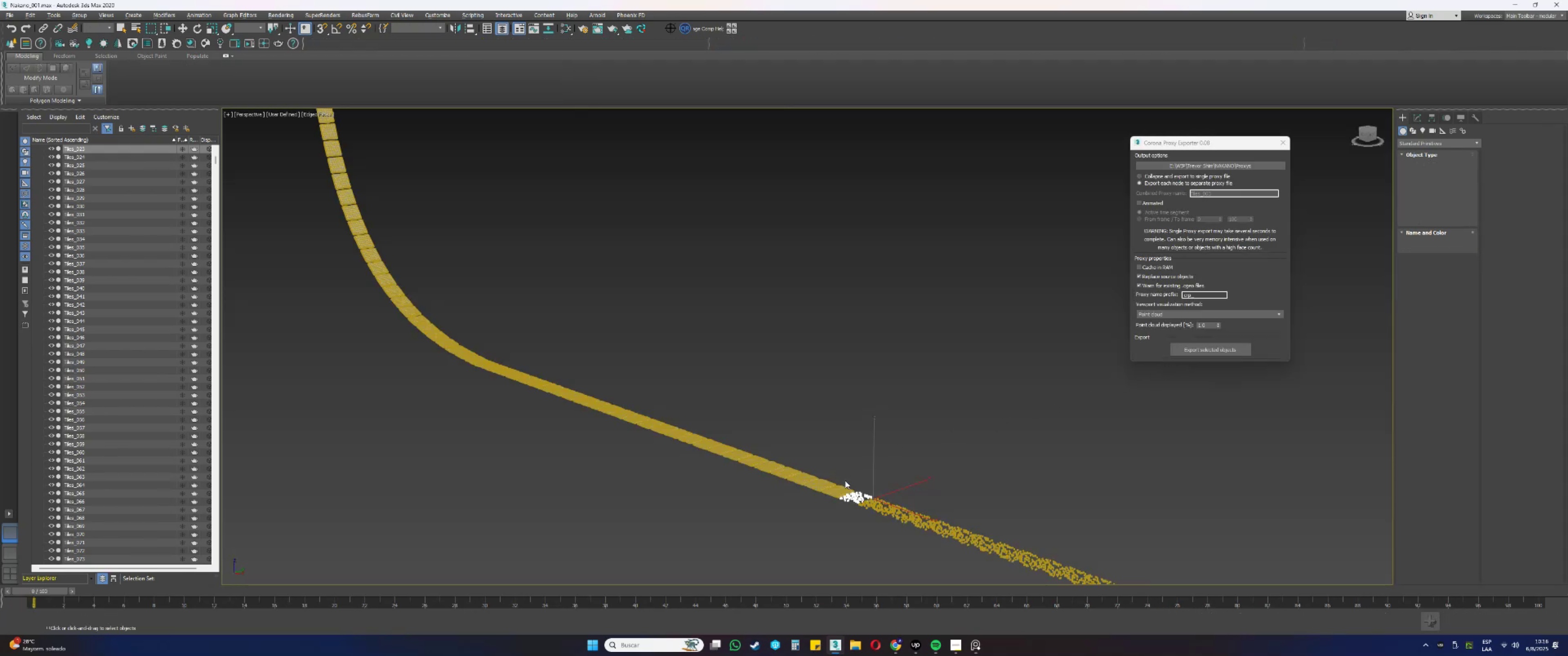 
wait(7.0)
 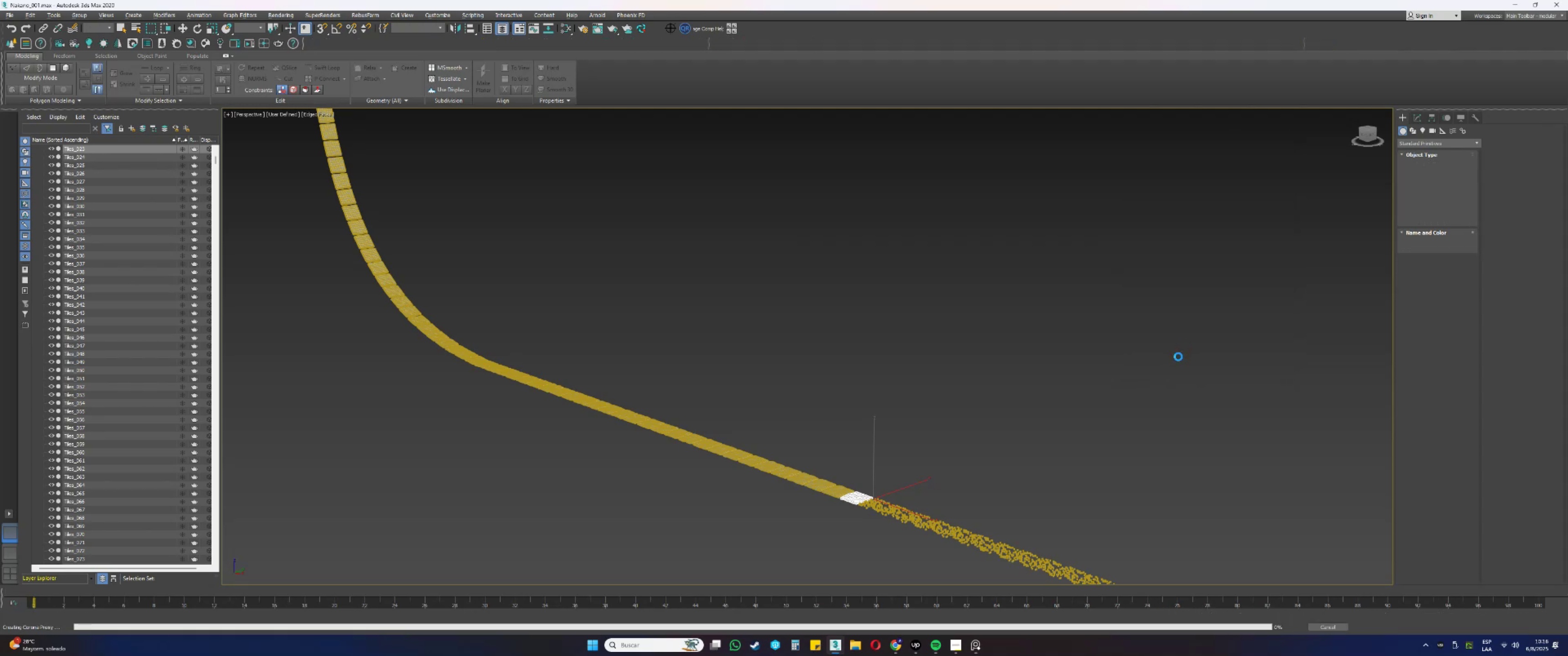 
left_click([839, 494])
 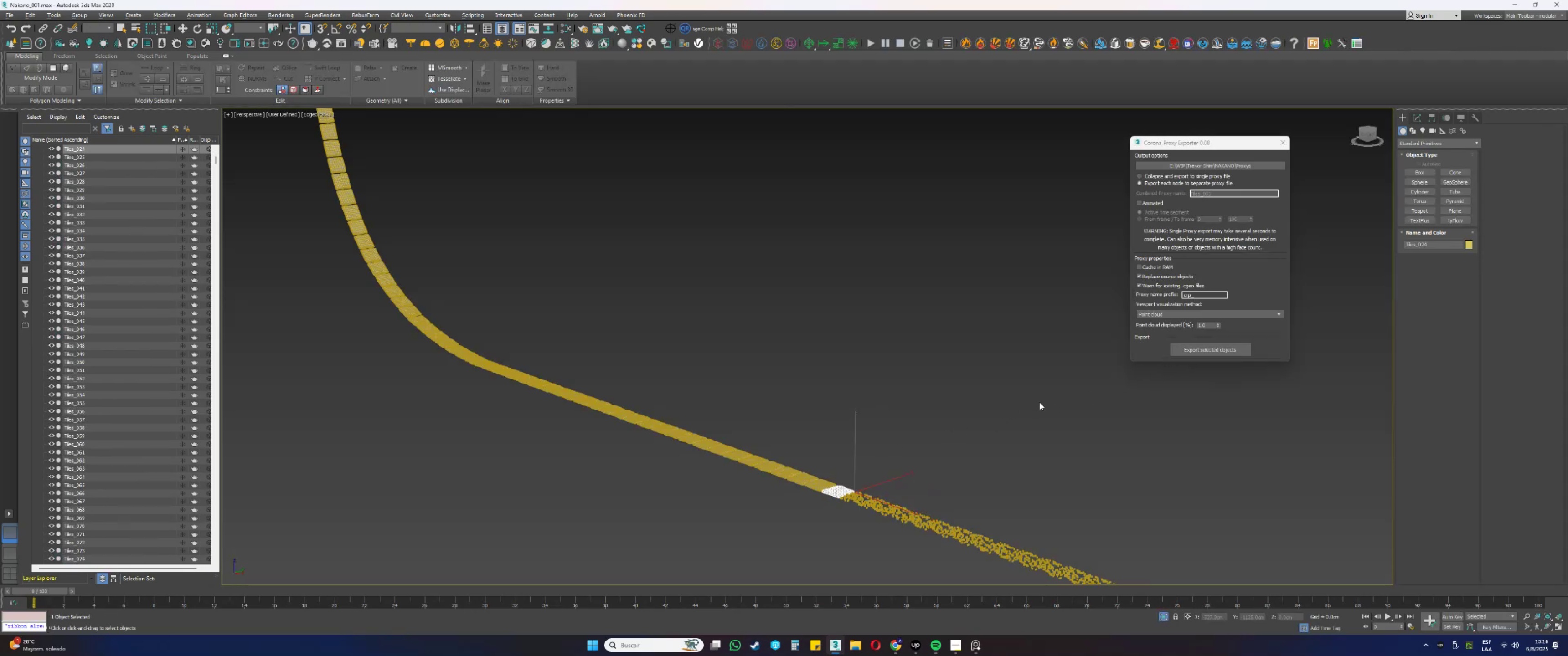 
left_click([1194, 349])
 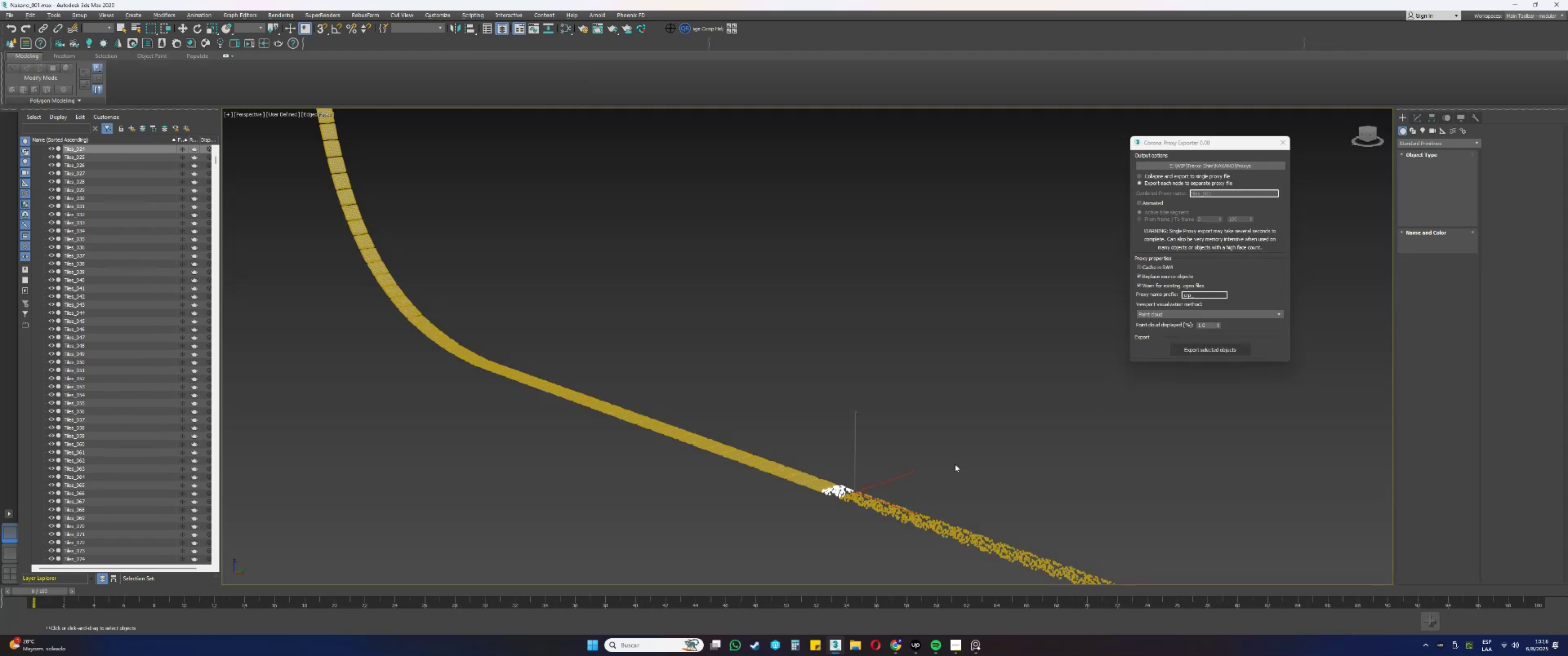 
wait(6.83)
 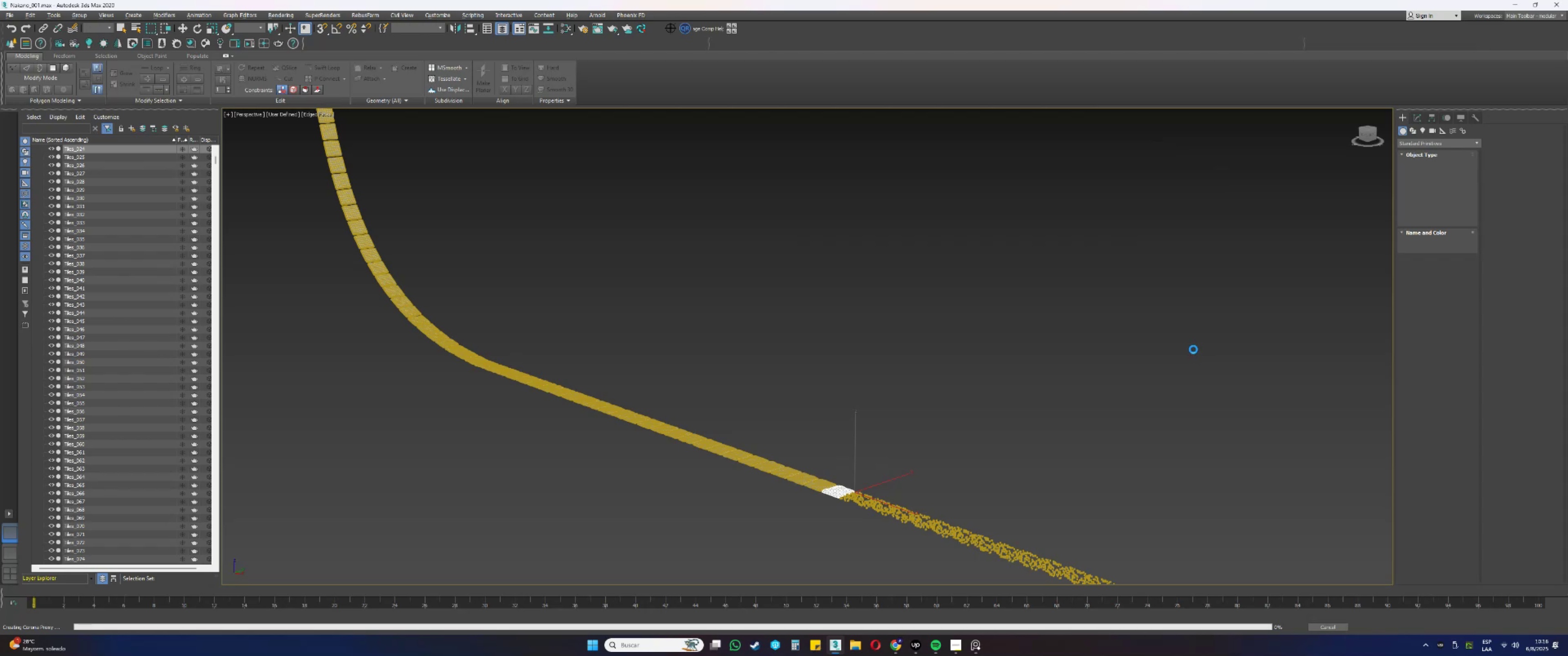 
left_click([820, 487])
 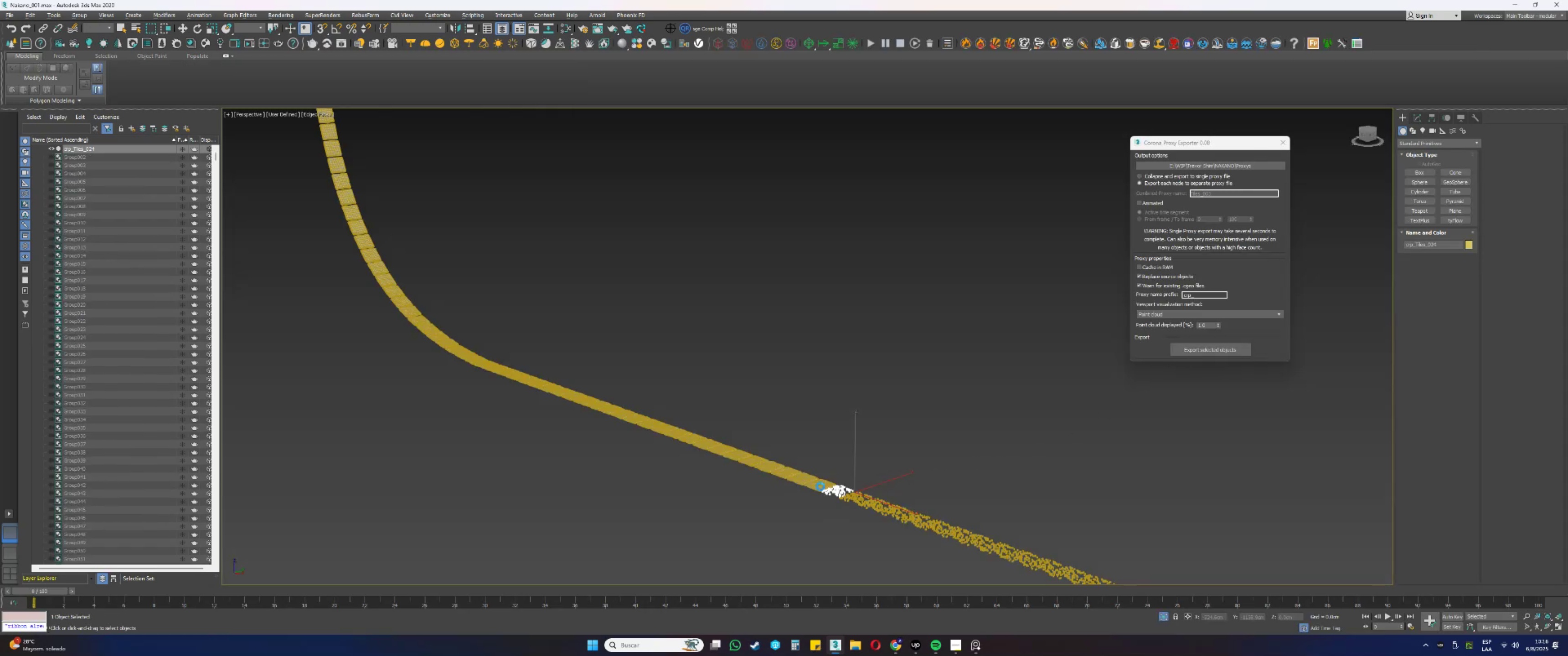 
scroll: coordinate [813, 486], scroll_direction: up, amount: 2.0
 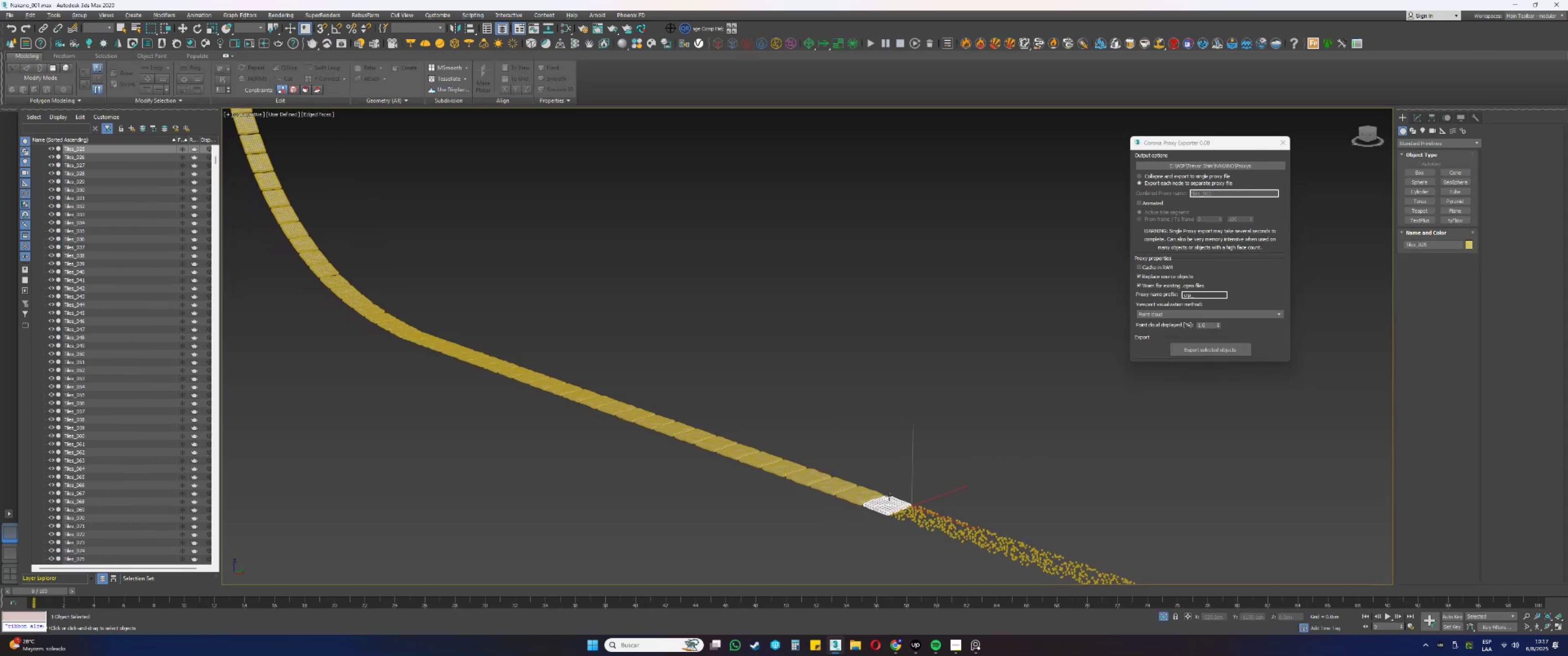 
left_click([1182, 345])
 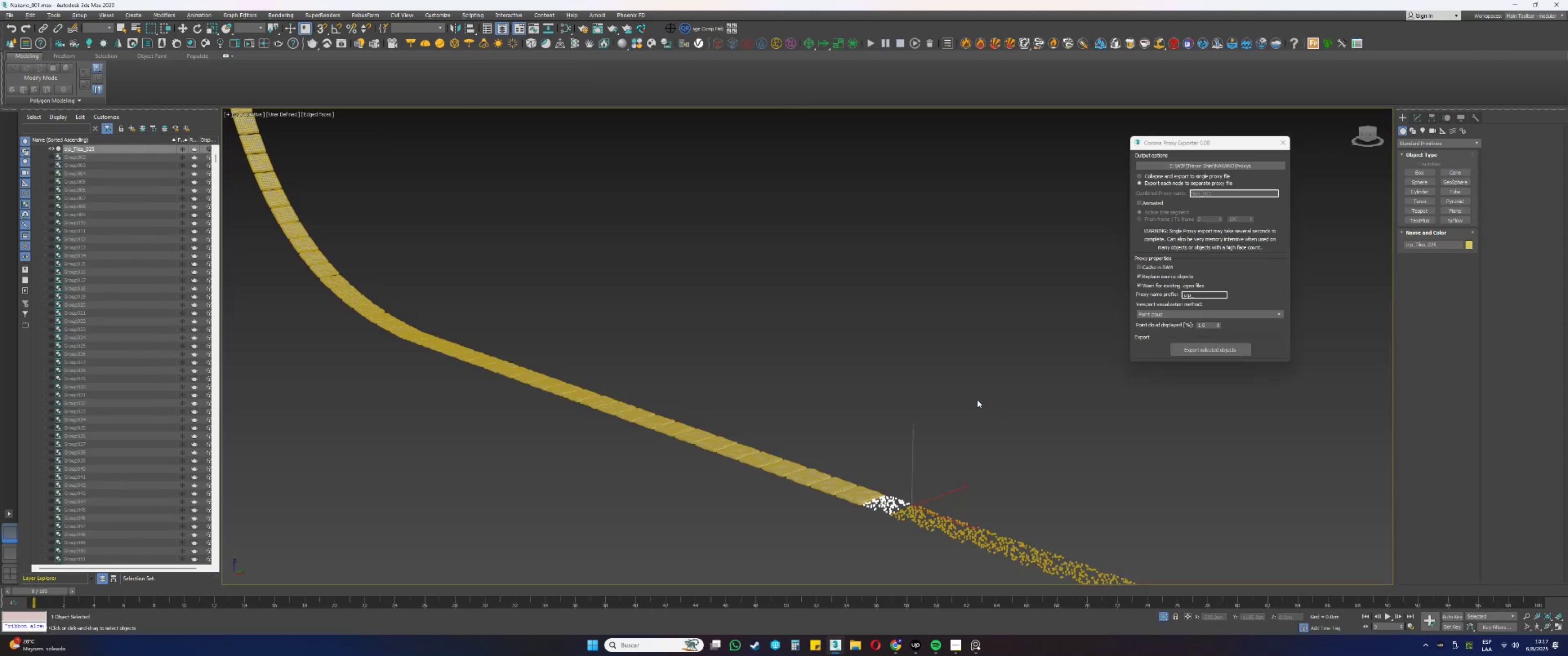 
wait(15.55)
 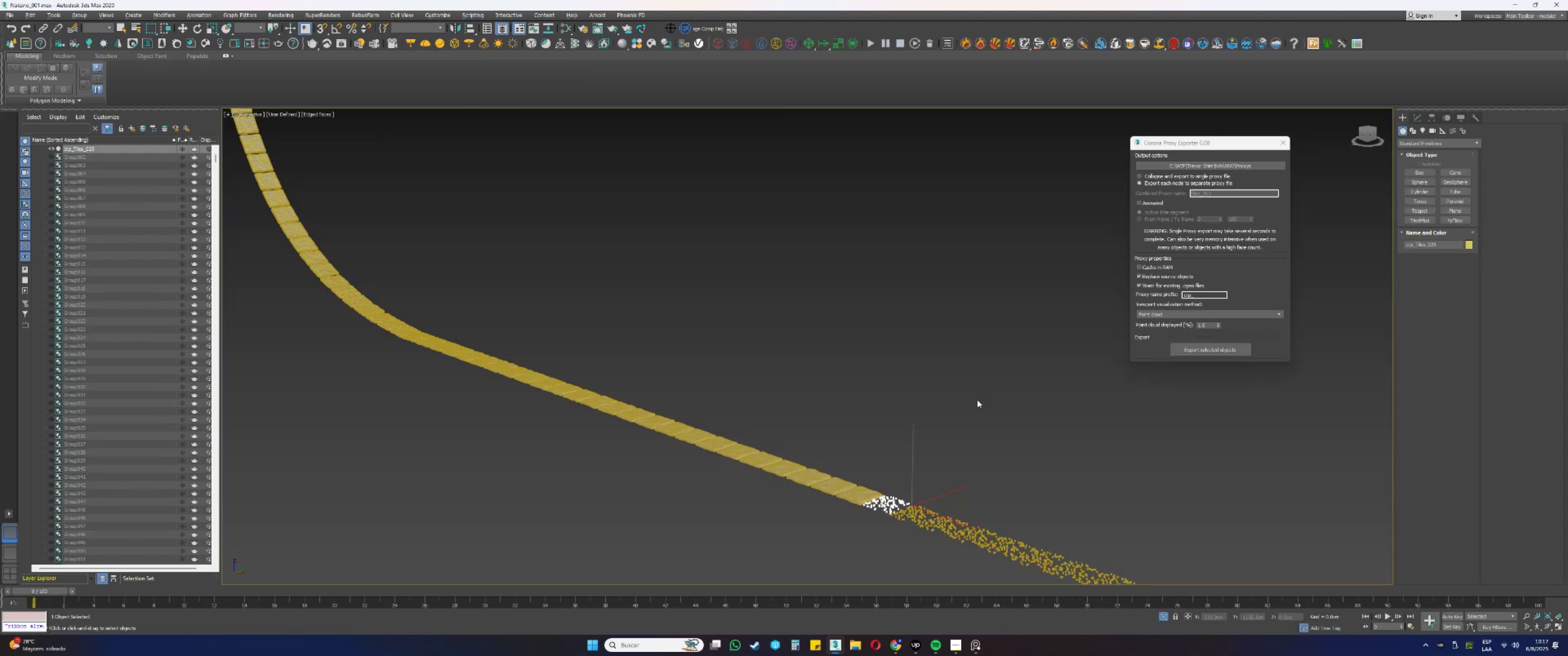 
left_click([1180, 346])
 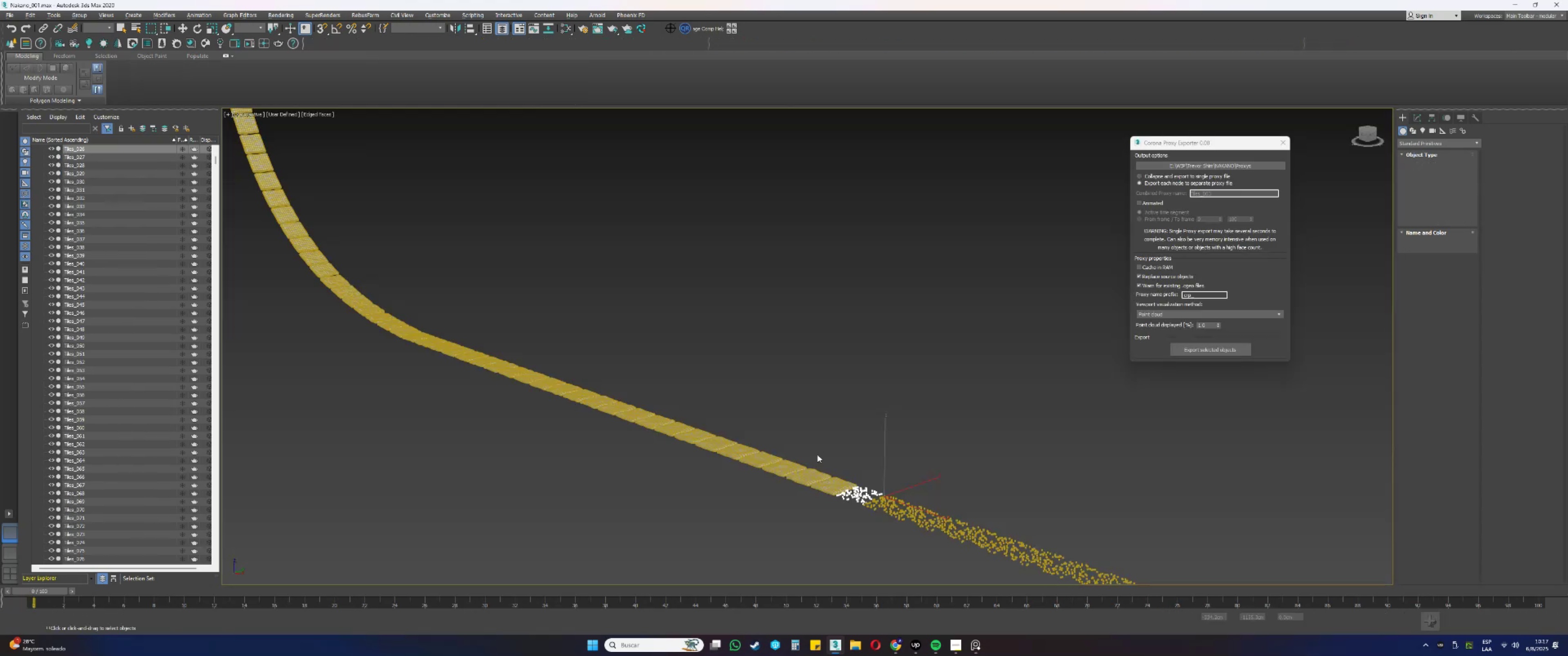 
wait(5.04)
 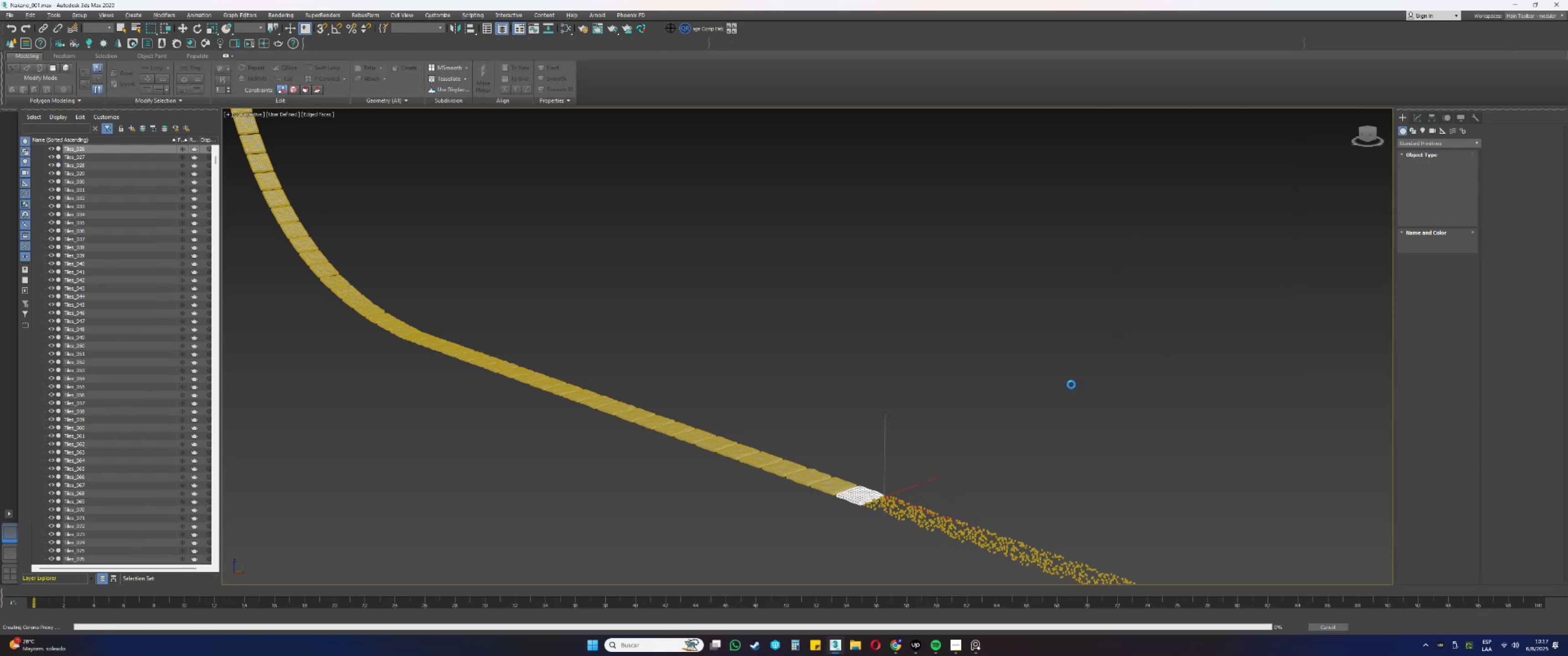 
left_click([830, 489])
 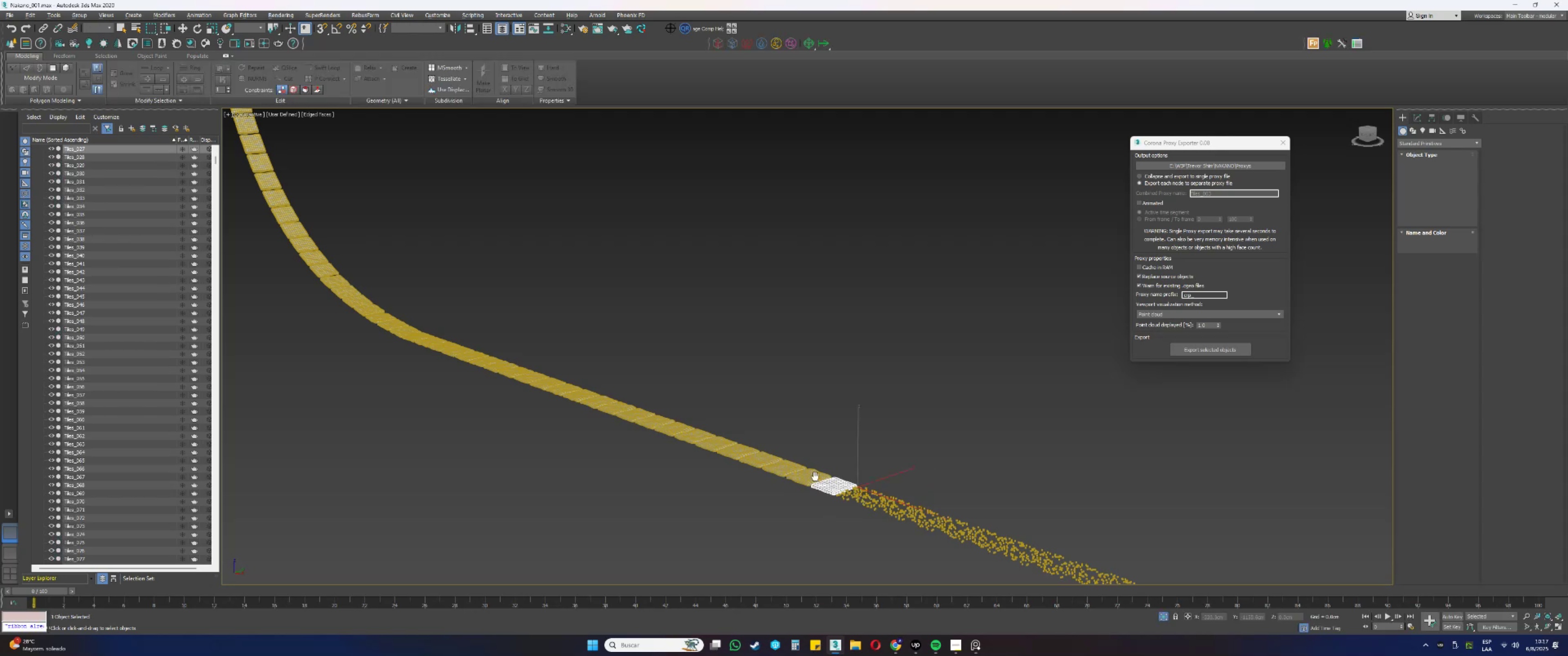 
left_click([1199, 352])
 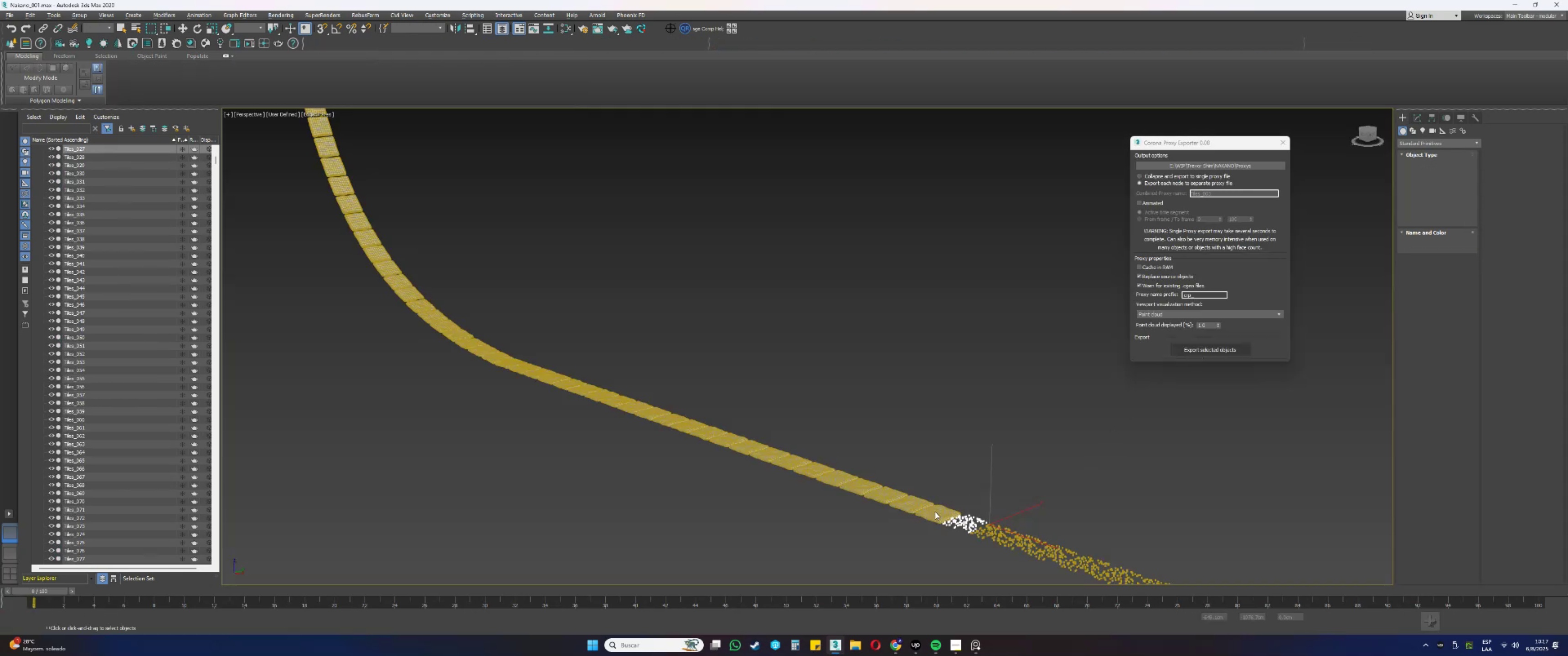 
wait(6.89)
 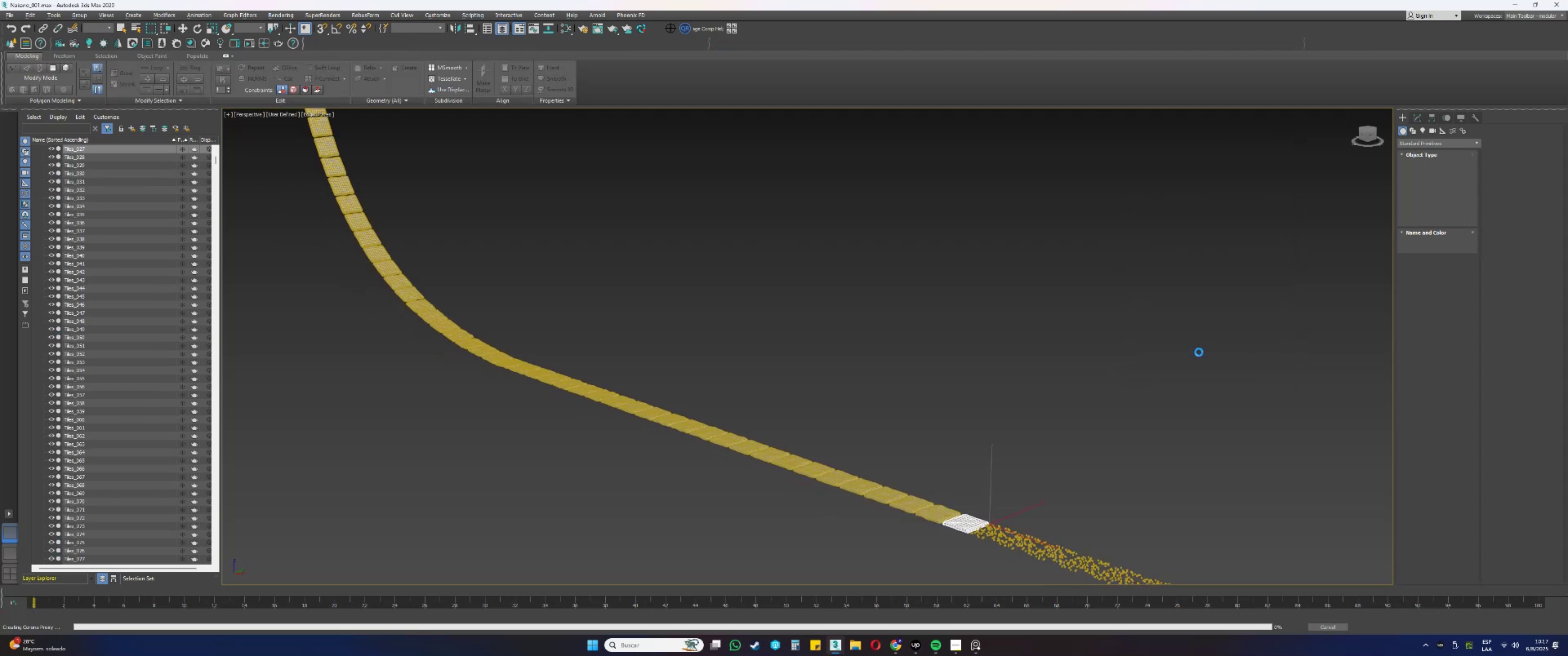 
left_click([936, 512])
 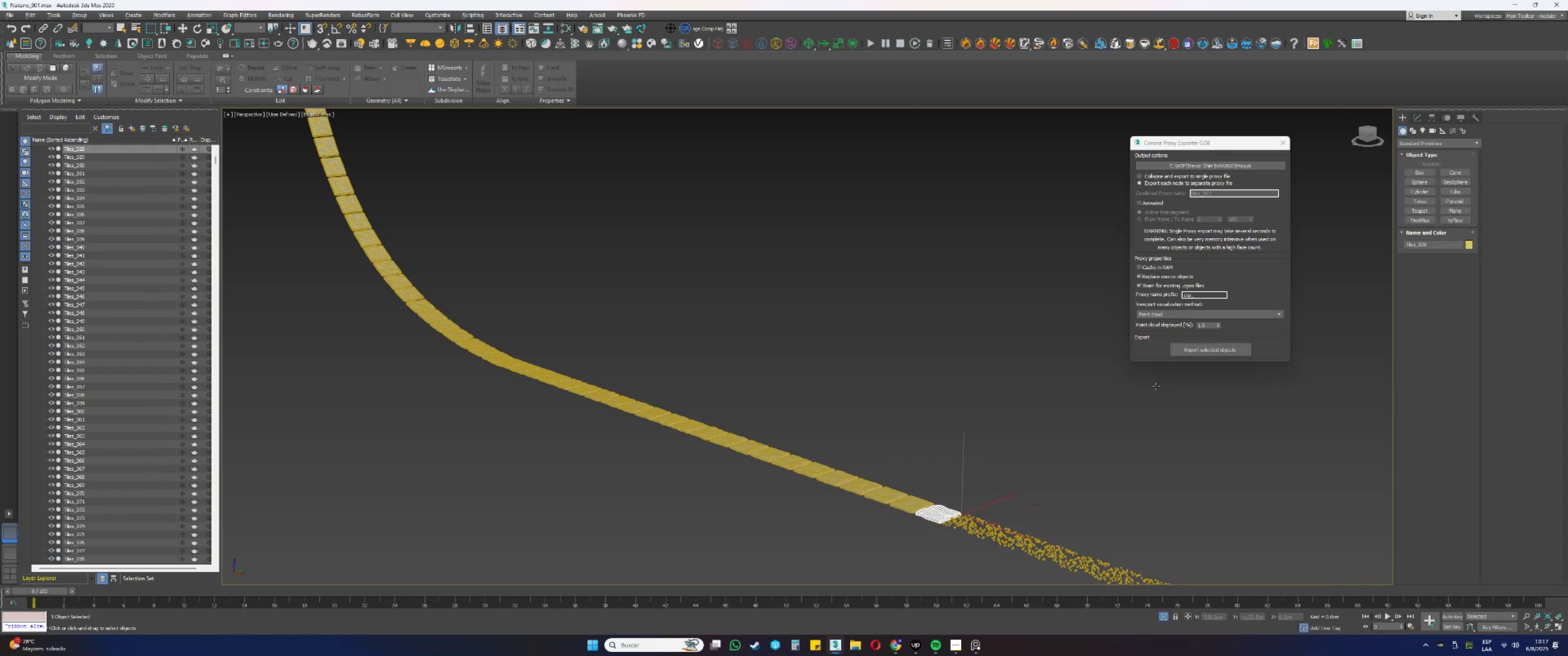 
left_click([1200, 348])
 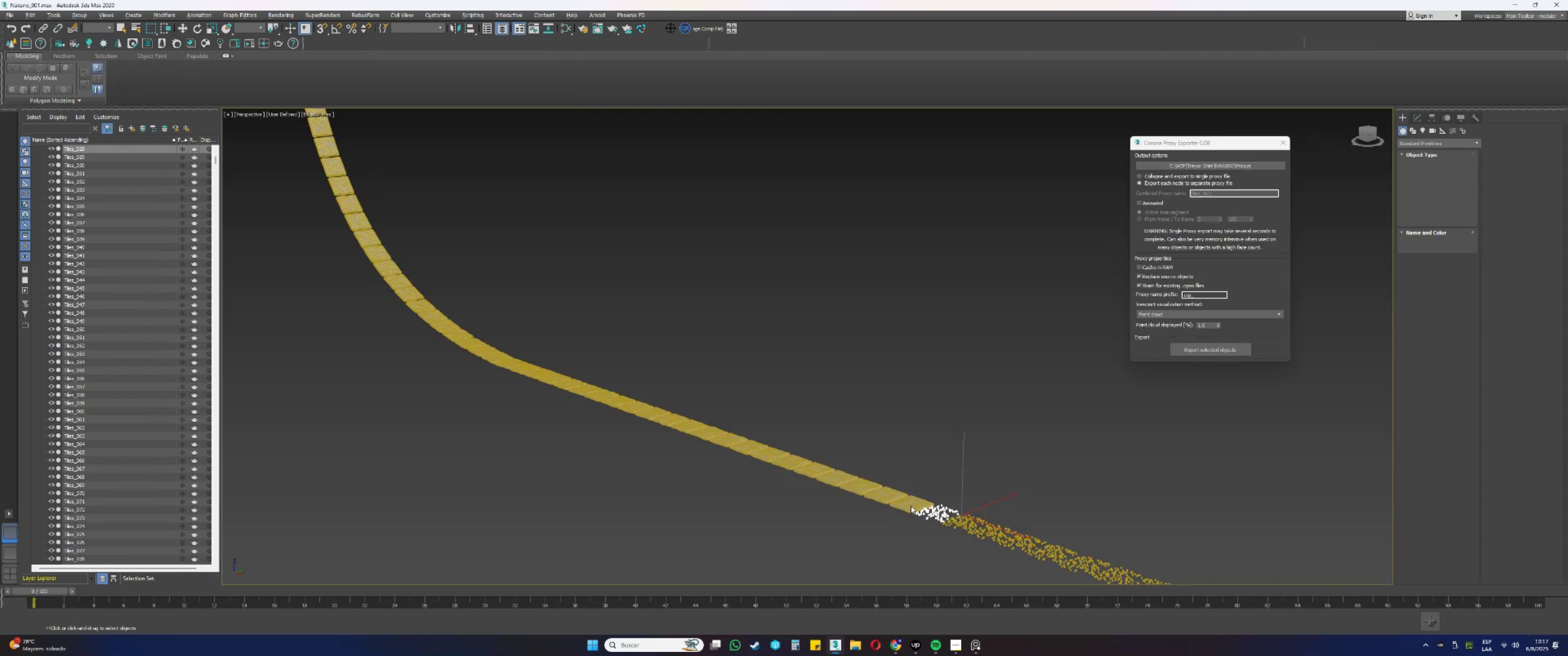 
wait(6.79)
 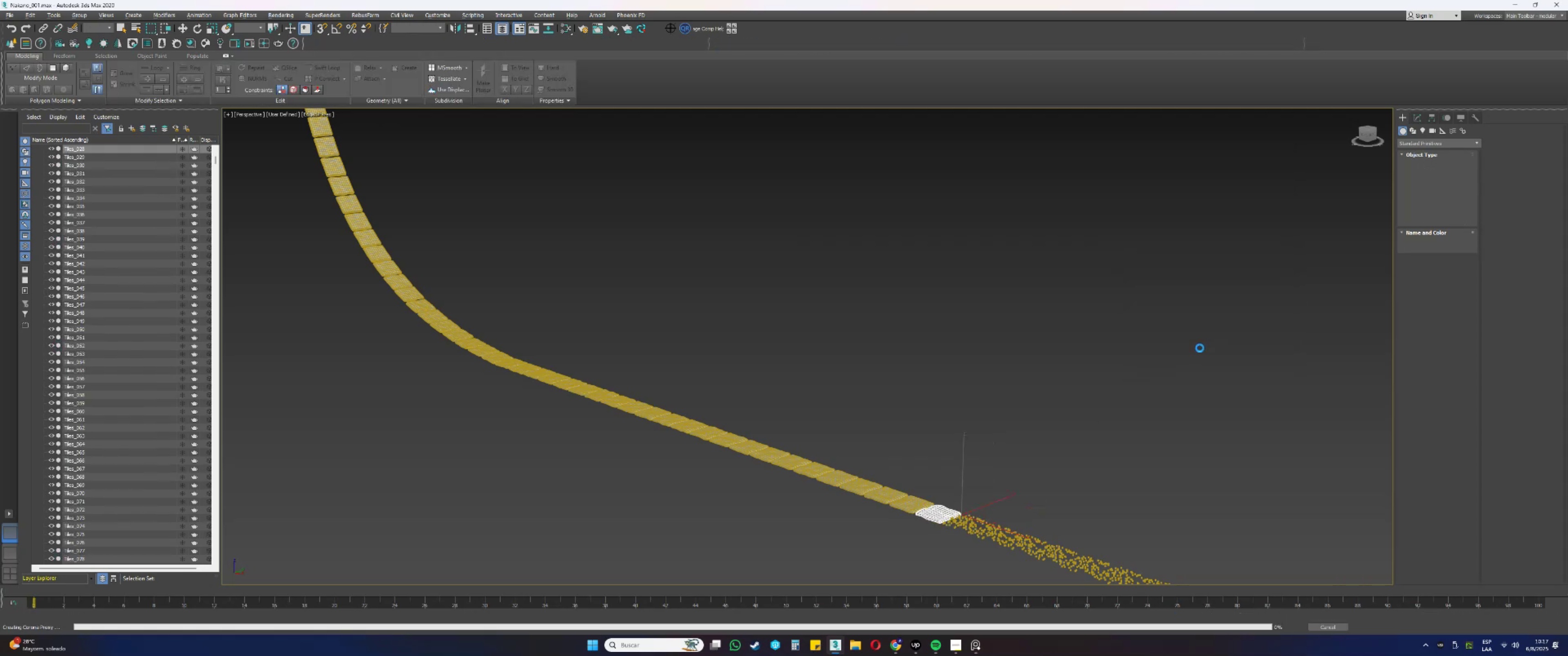 
left_click([915, 503])
 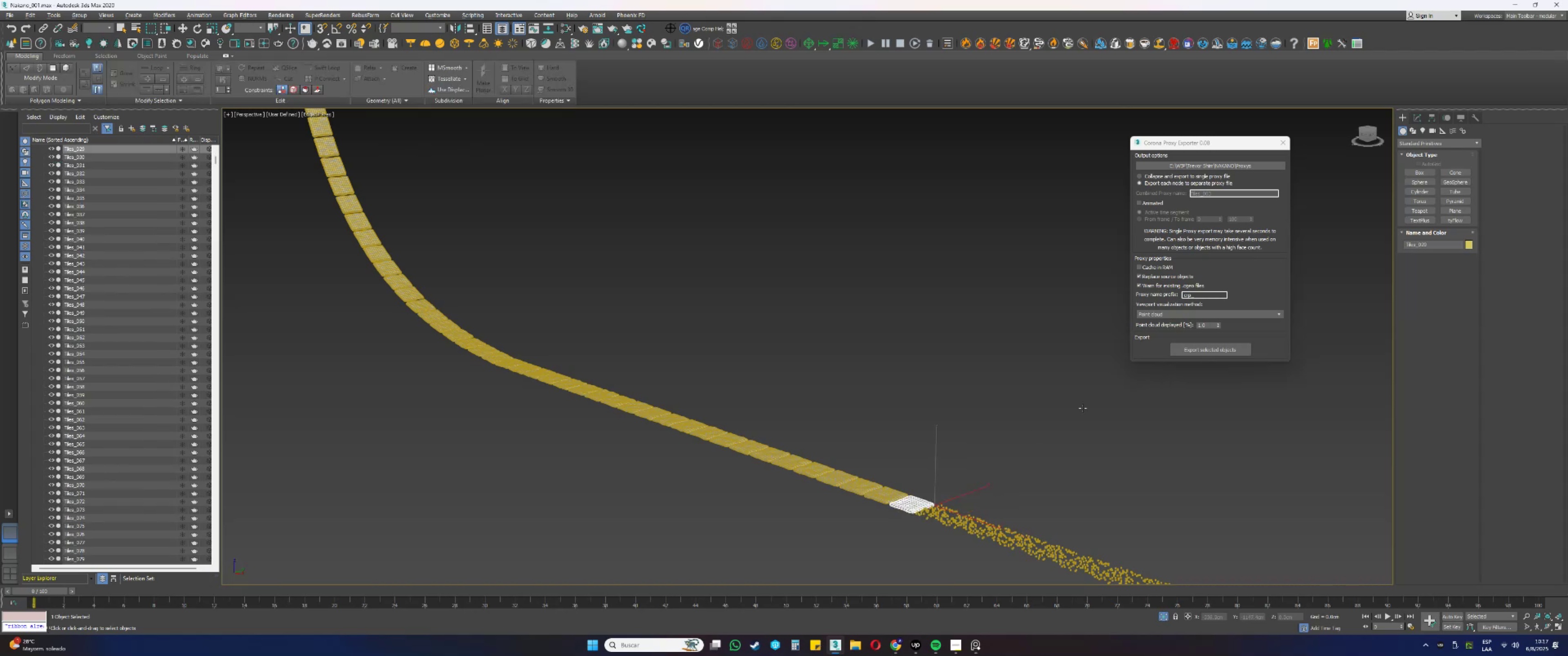 
left_click([1198, 346])
 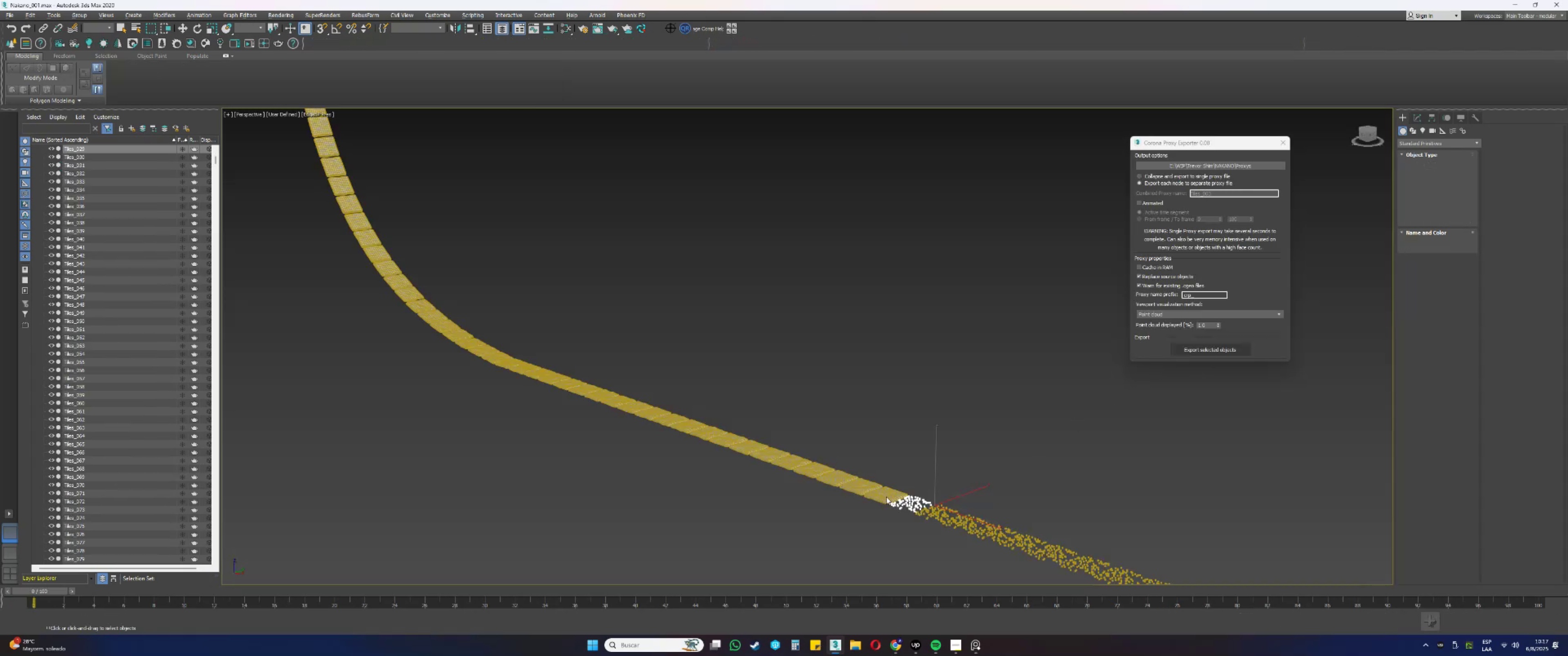 
wait(7.56)
 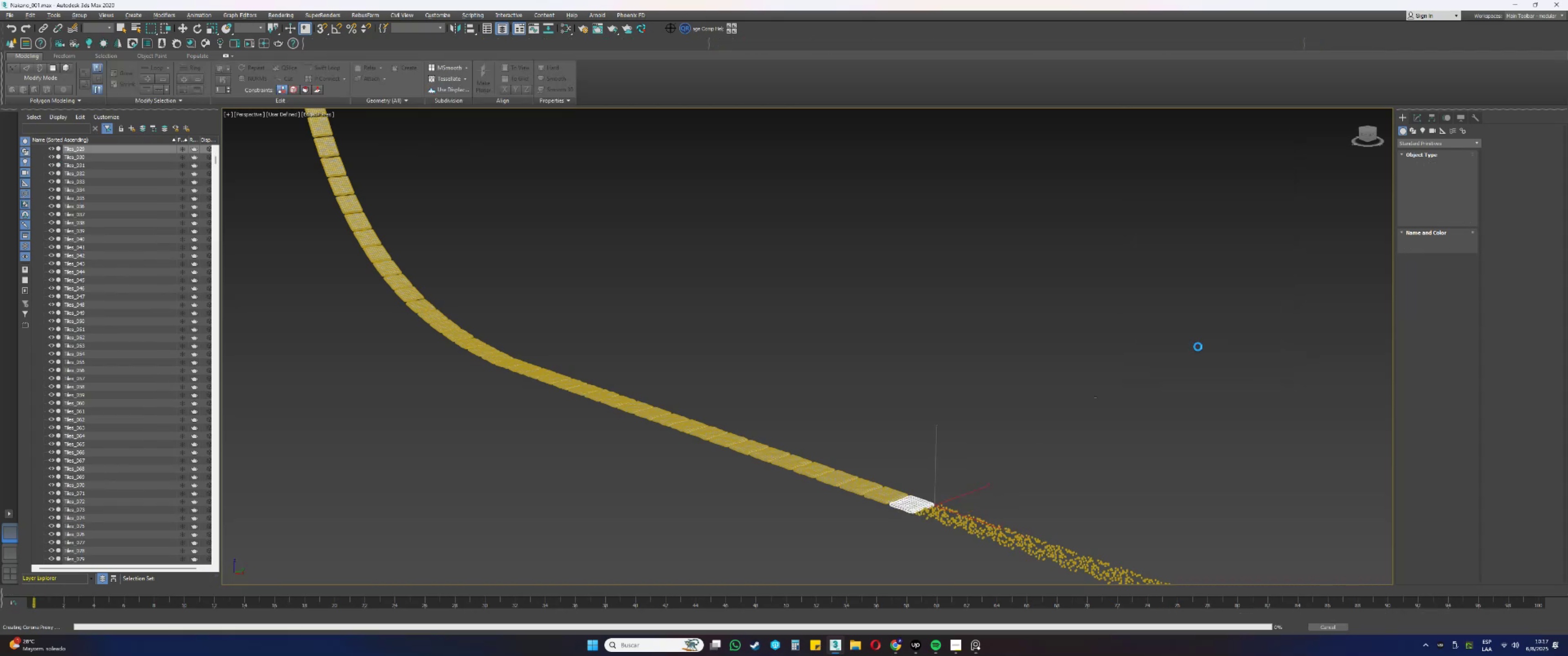 
left_click([886, 497])
 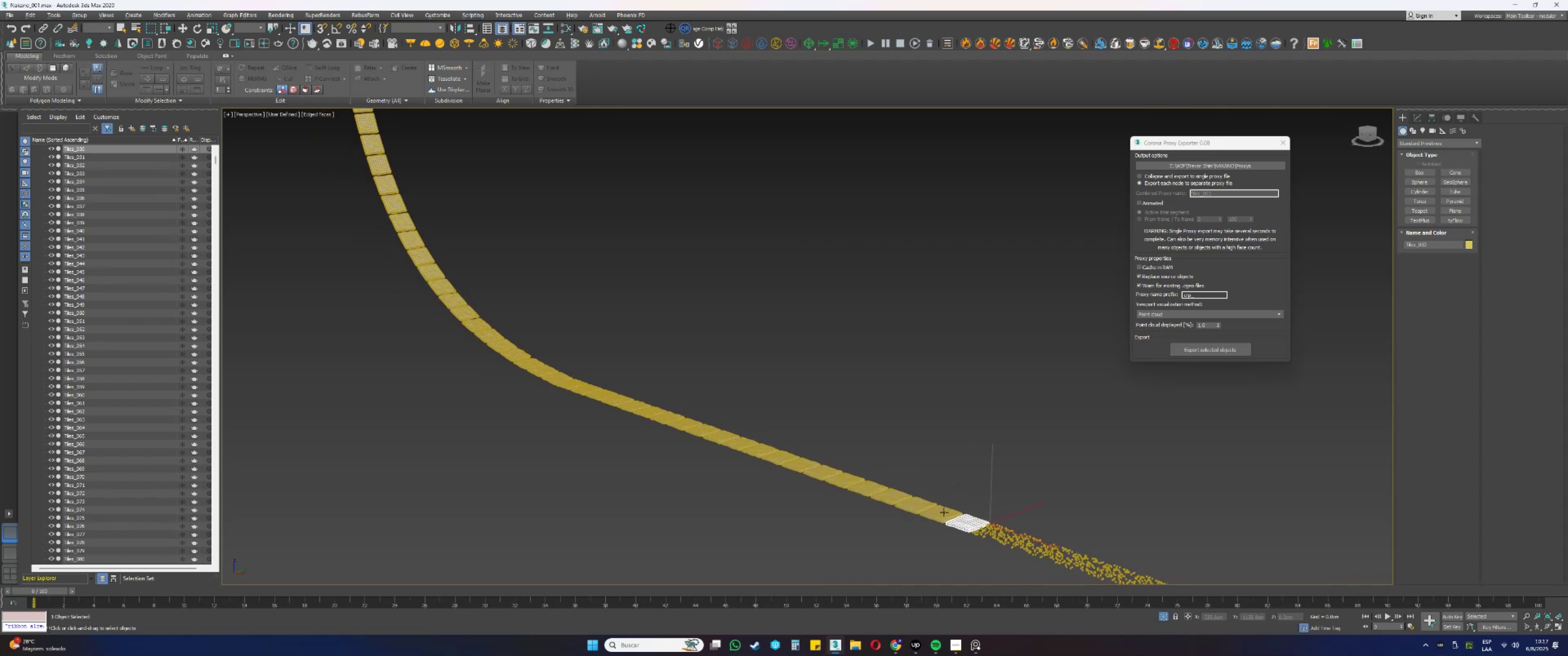 
left_click([1210, 351])
 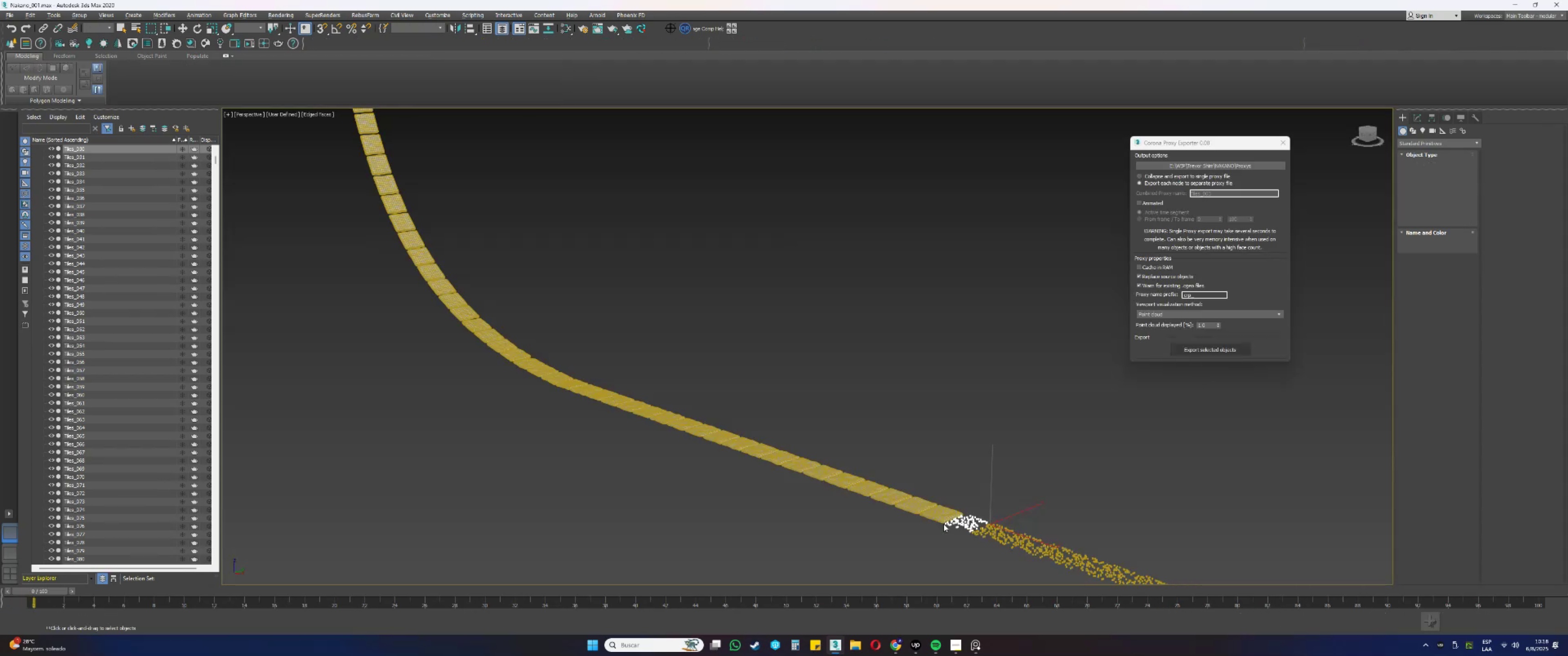 
wait(6.81)
 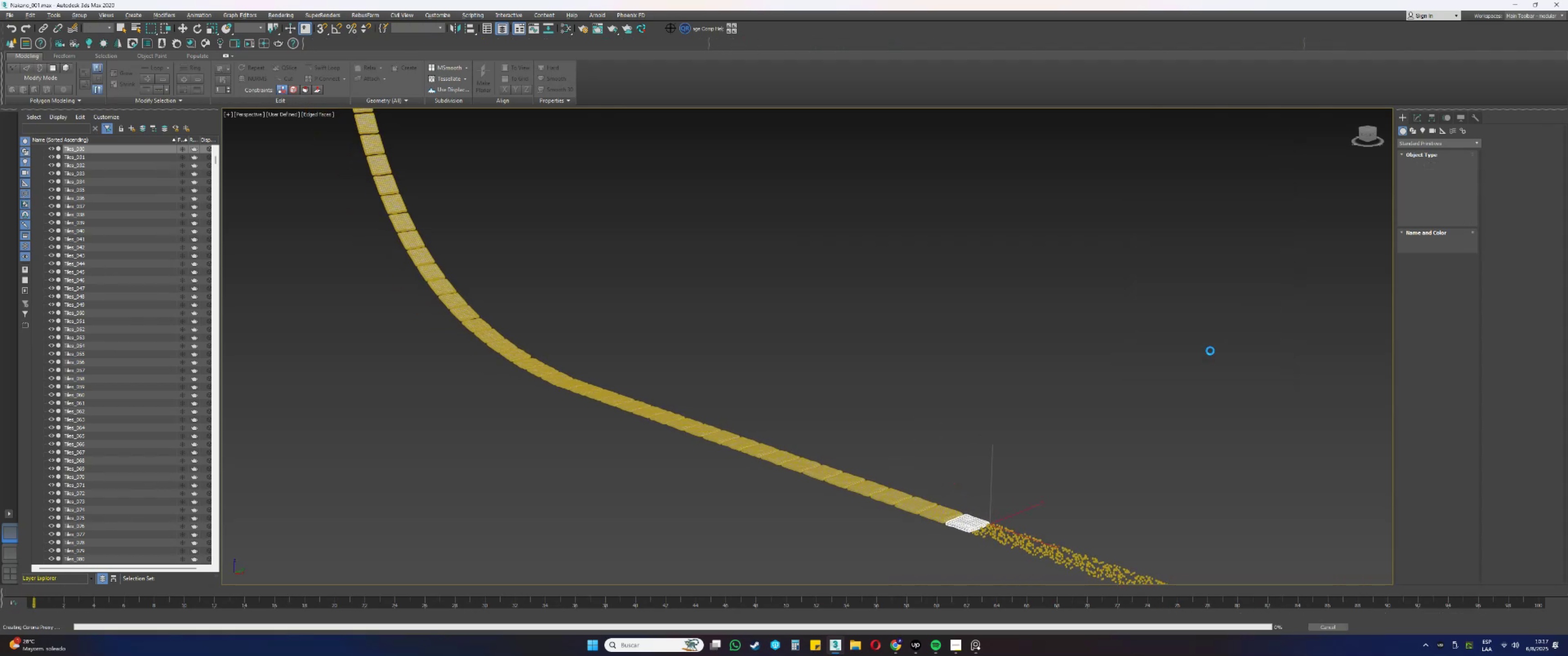 
left_click([940, 515])
 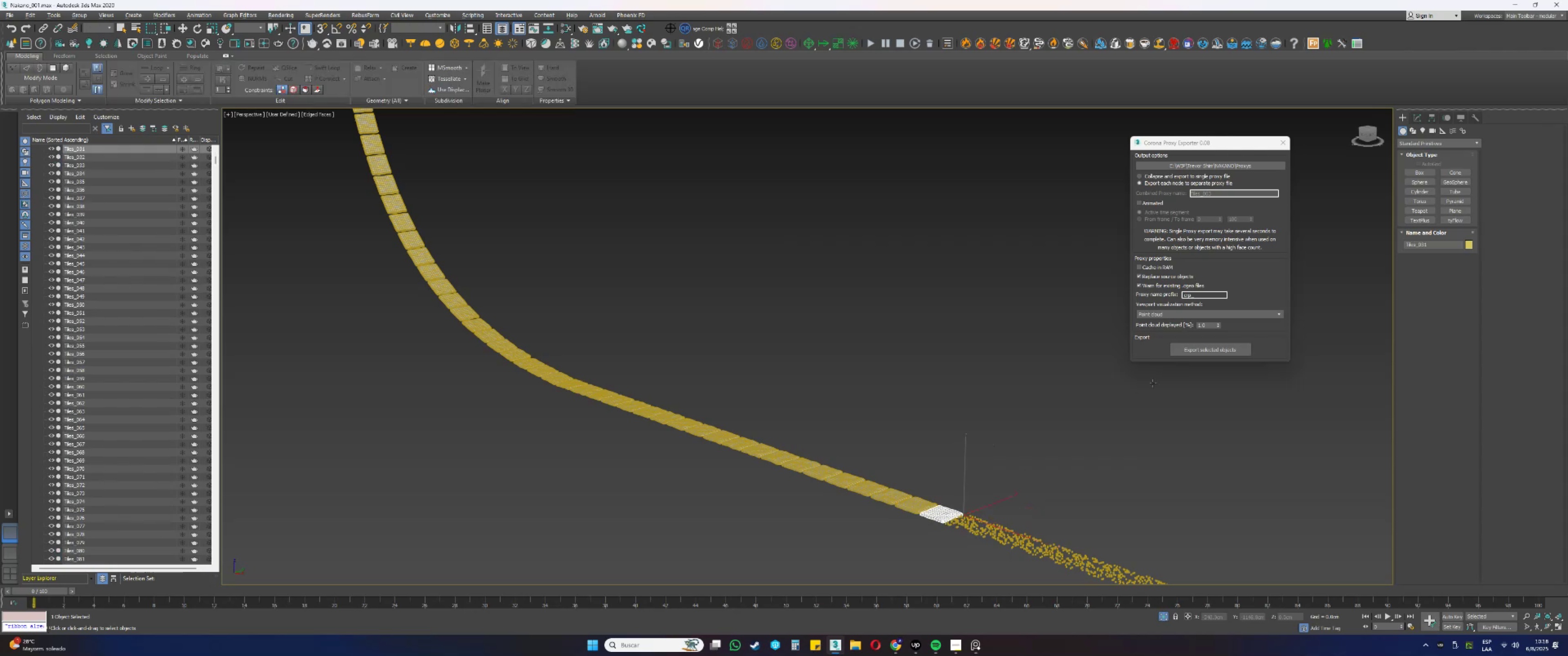 
left_click([1193, 350])
 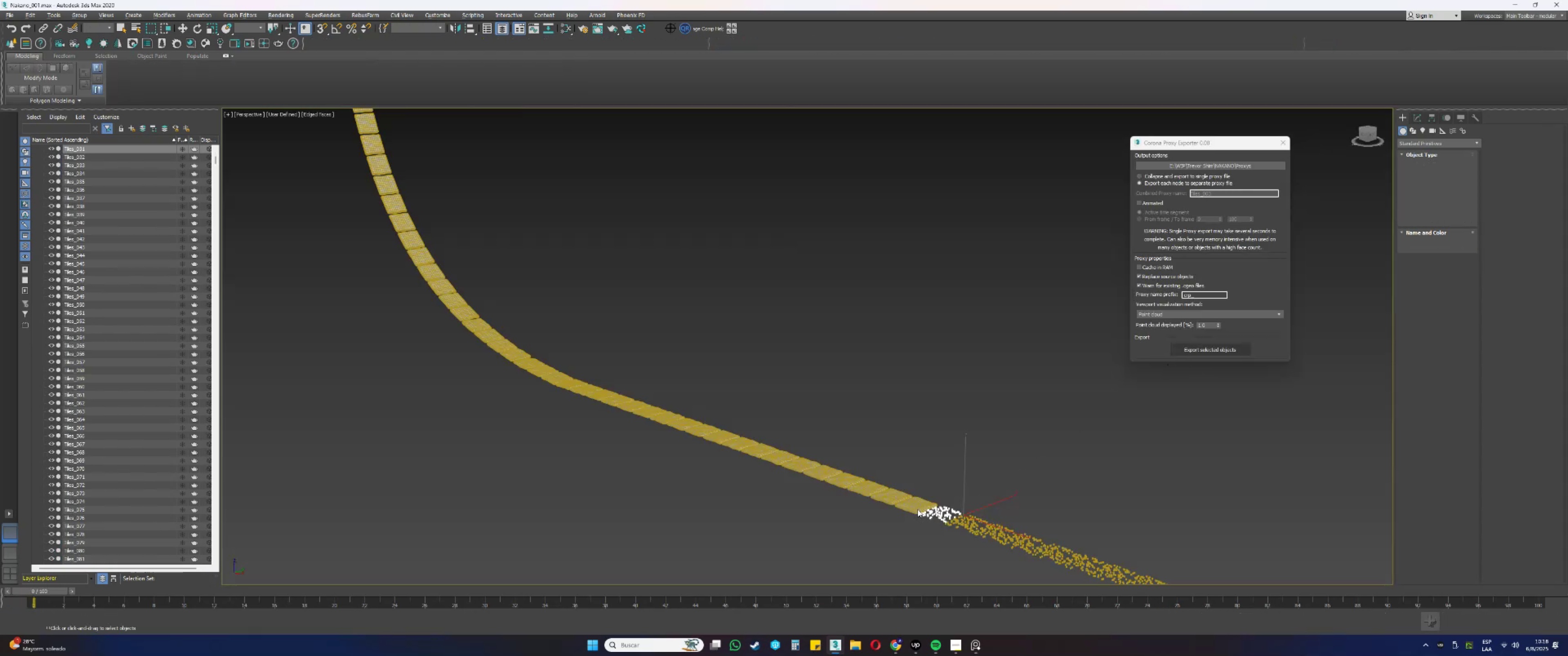 
wait(6.91)
 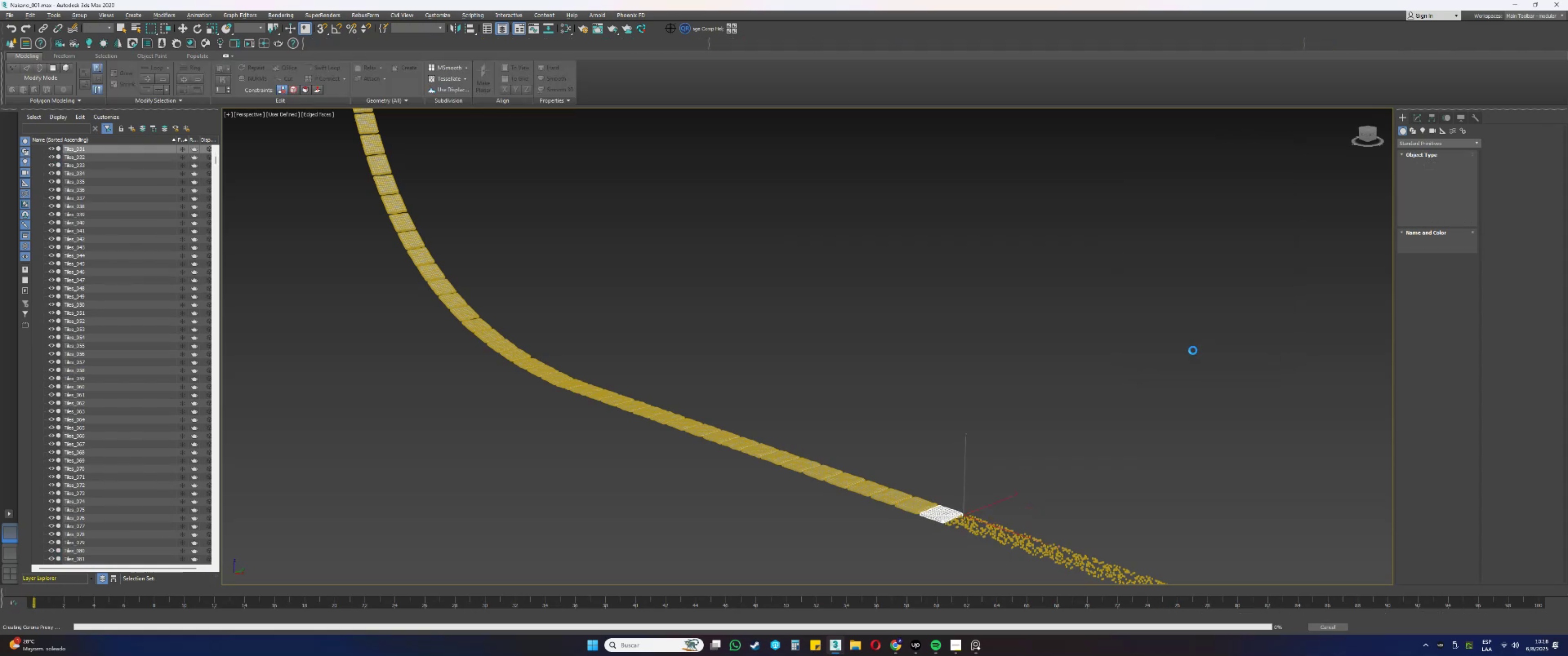 
left_click([917, 507])
 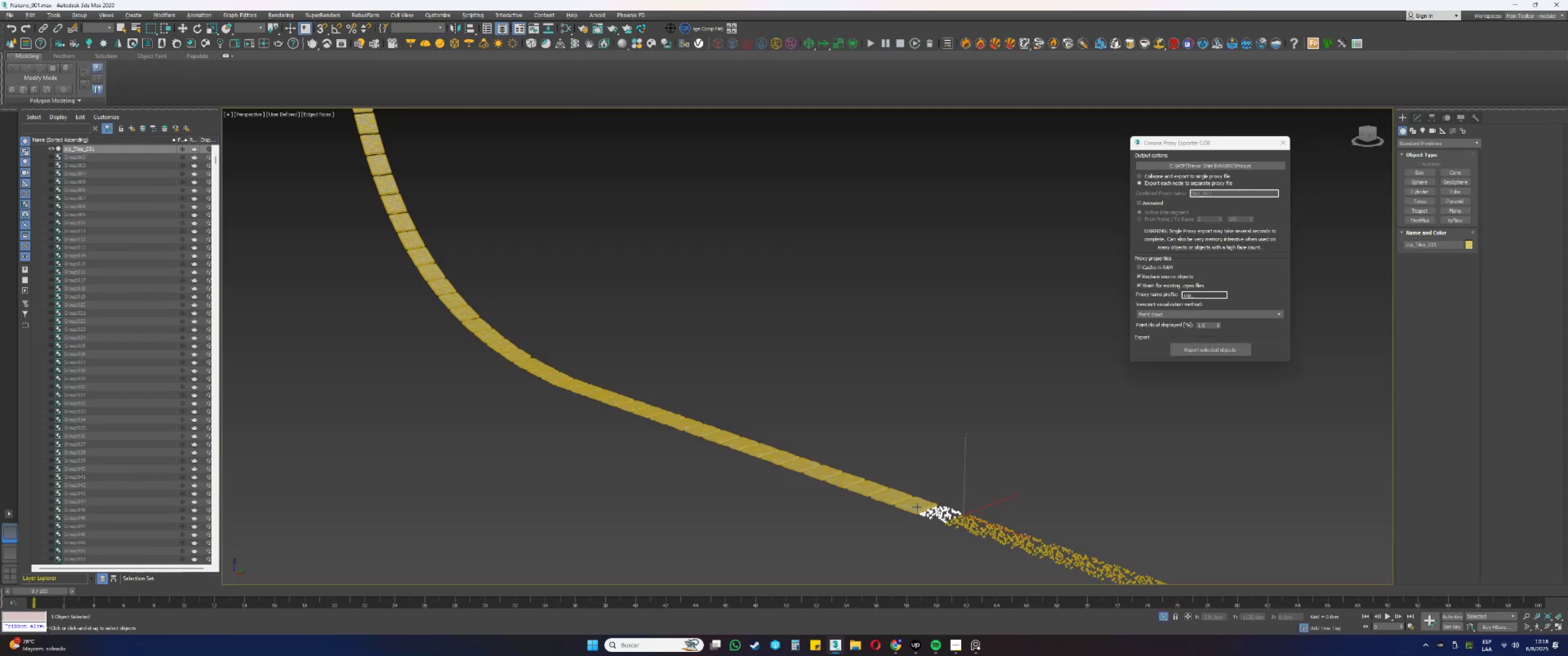 
scroll: coordinate [887, 498], scroll_direction: up, amount: 1.0
 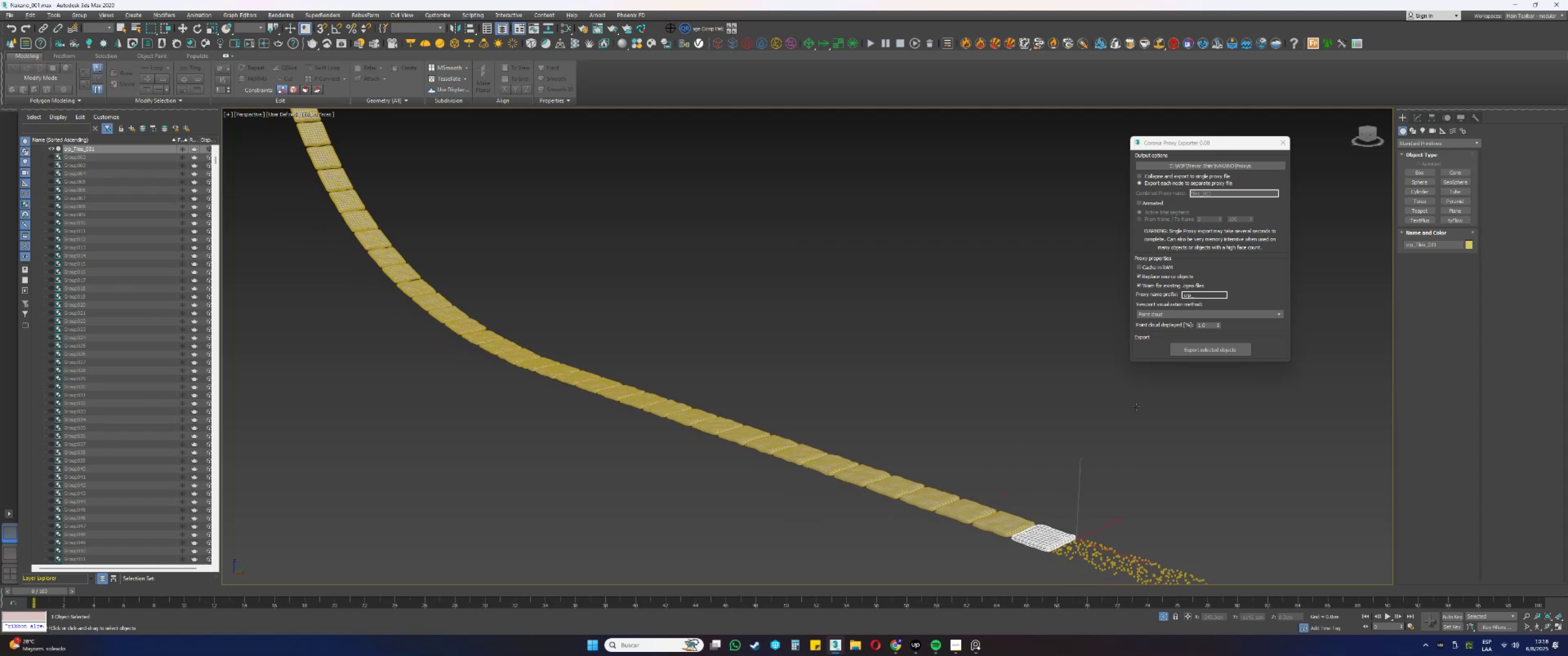 
left_click([1206, 347])
 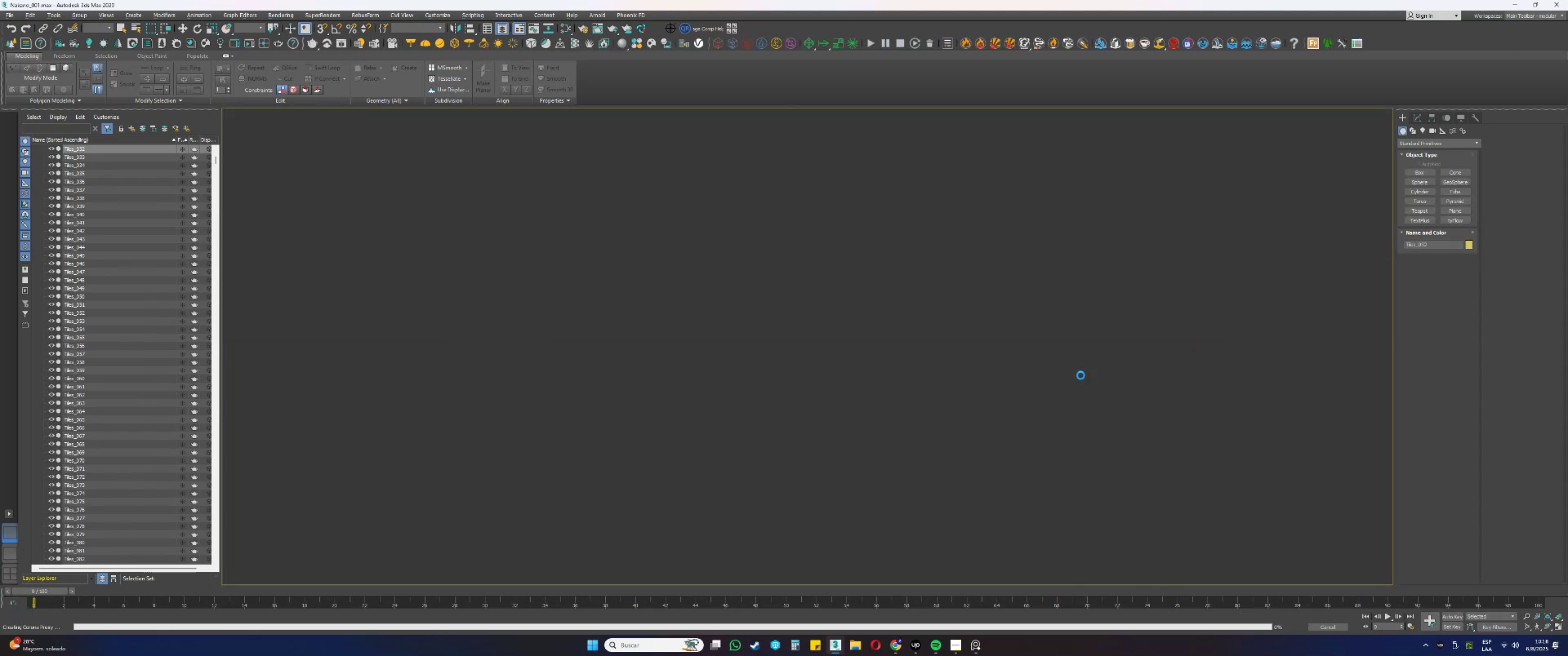 
scroll: coordinate [1021, 431], scroll_direction: down, amount: 4.0
 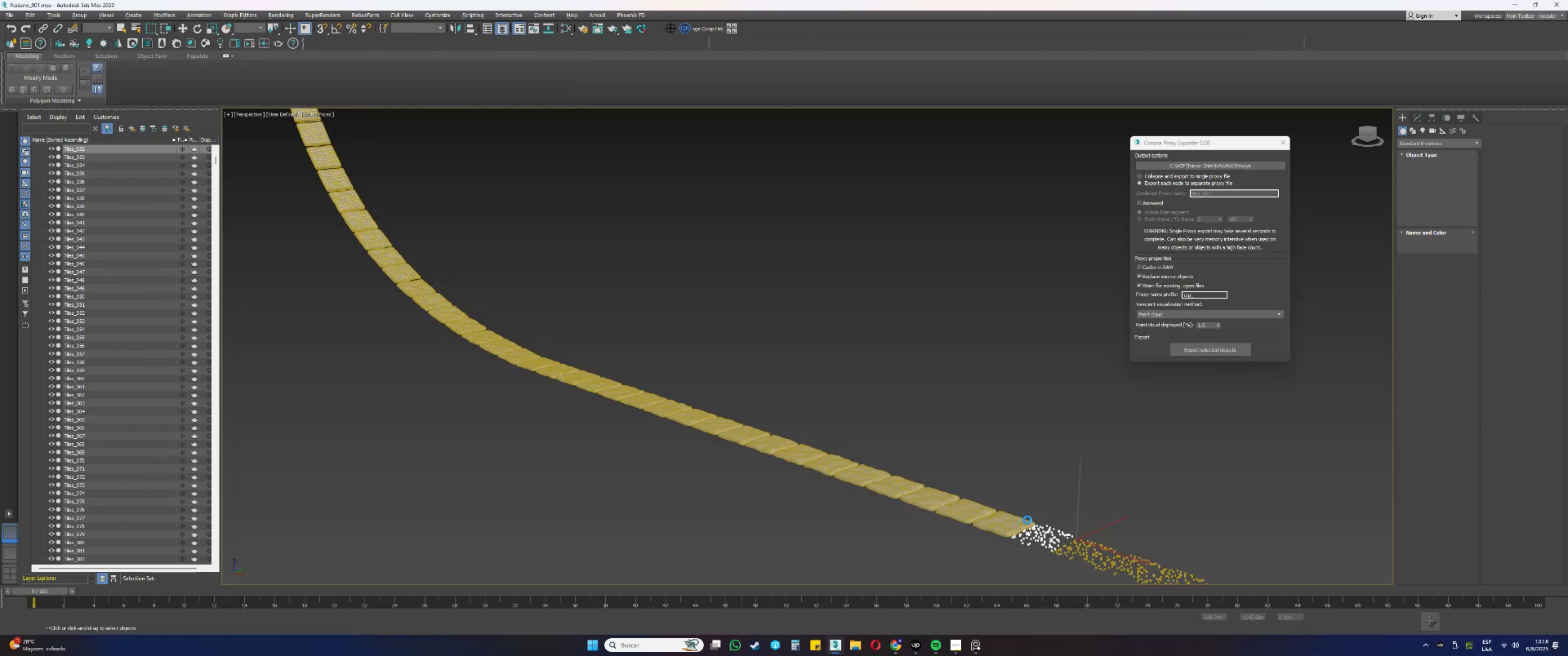 
hold_key(key=AltLeft, duration=1.43)
 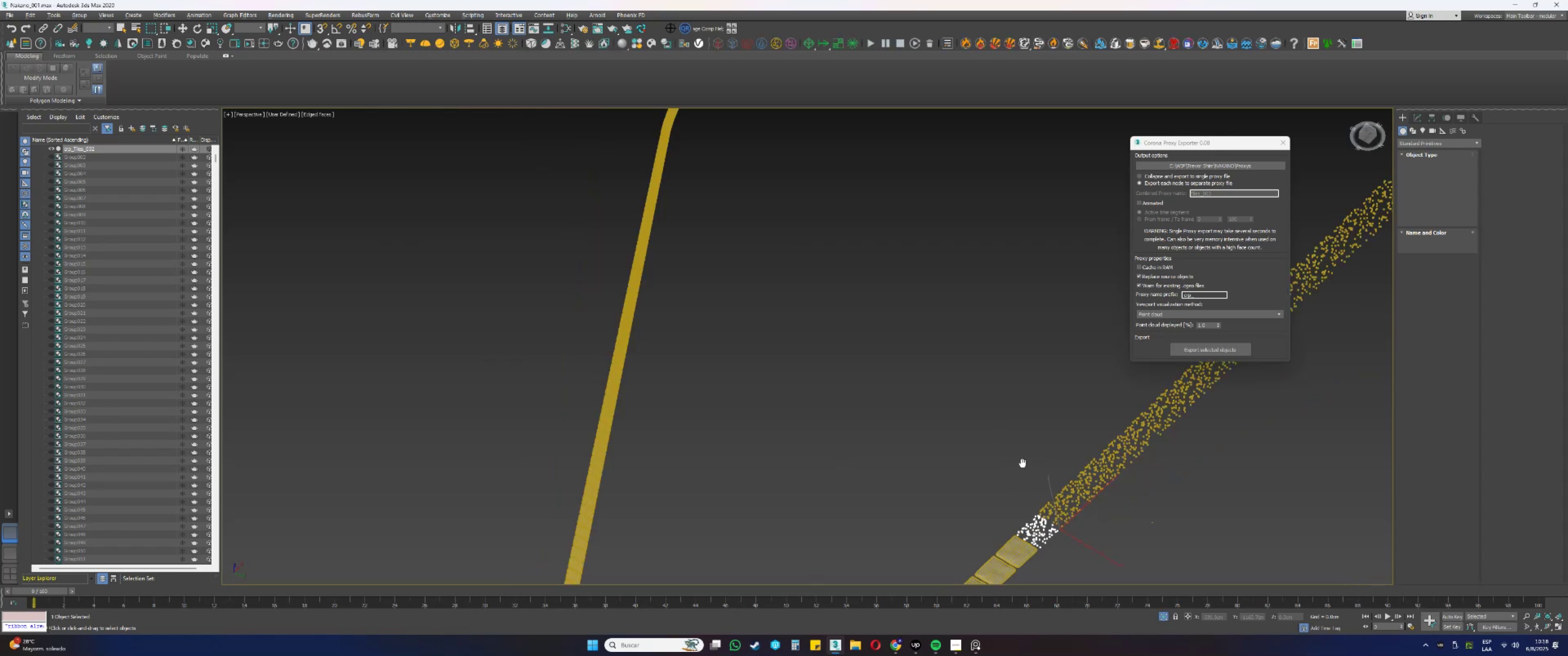 
hold_key(key=AltLeft, duration=1.53)
 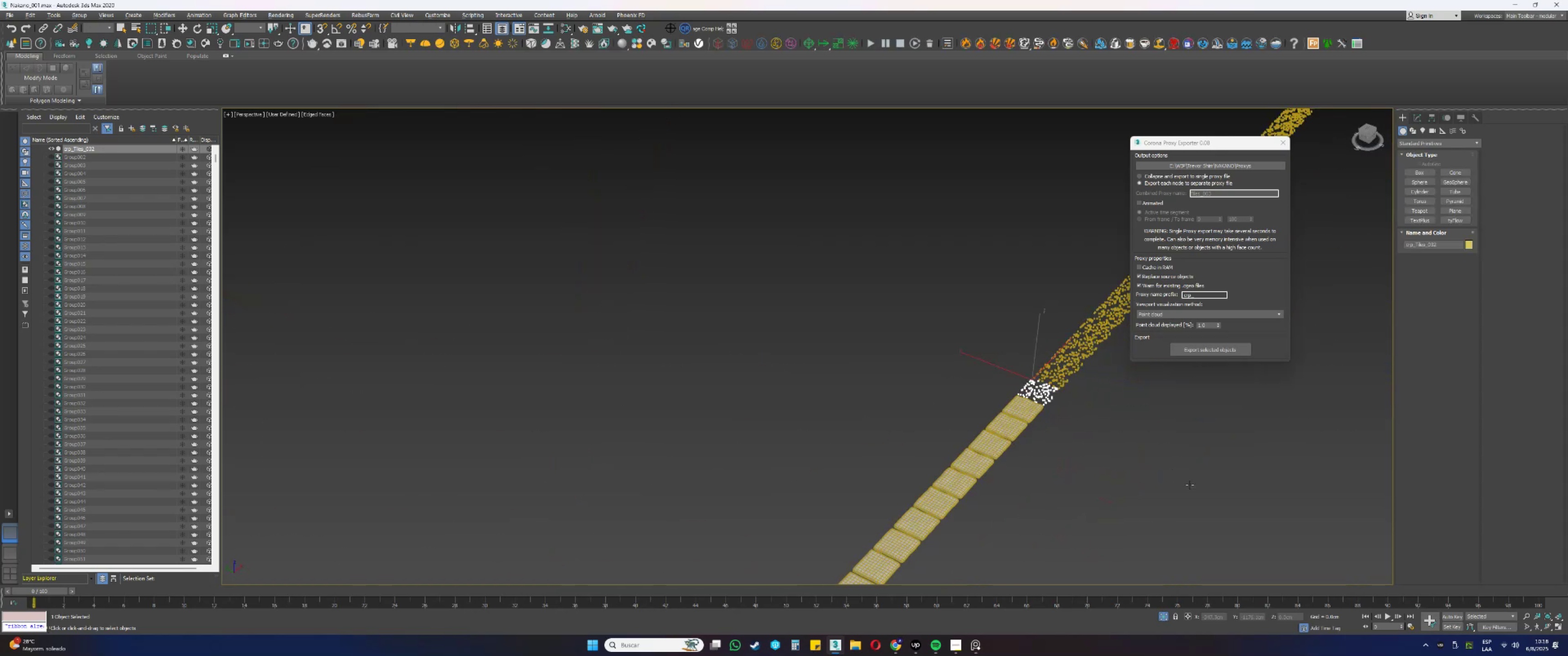 
hold_key(key=AltLeft, duration=0.54)
 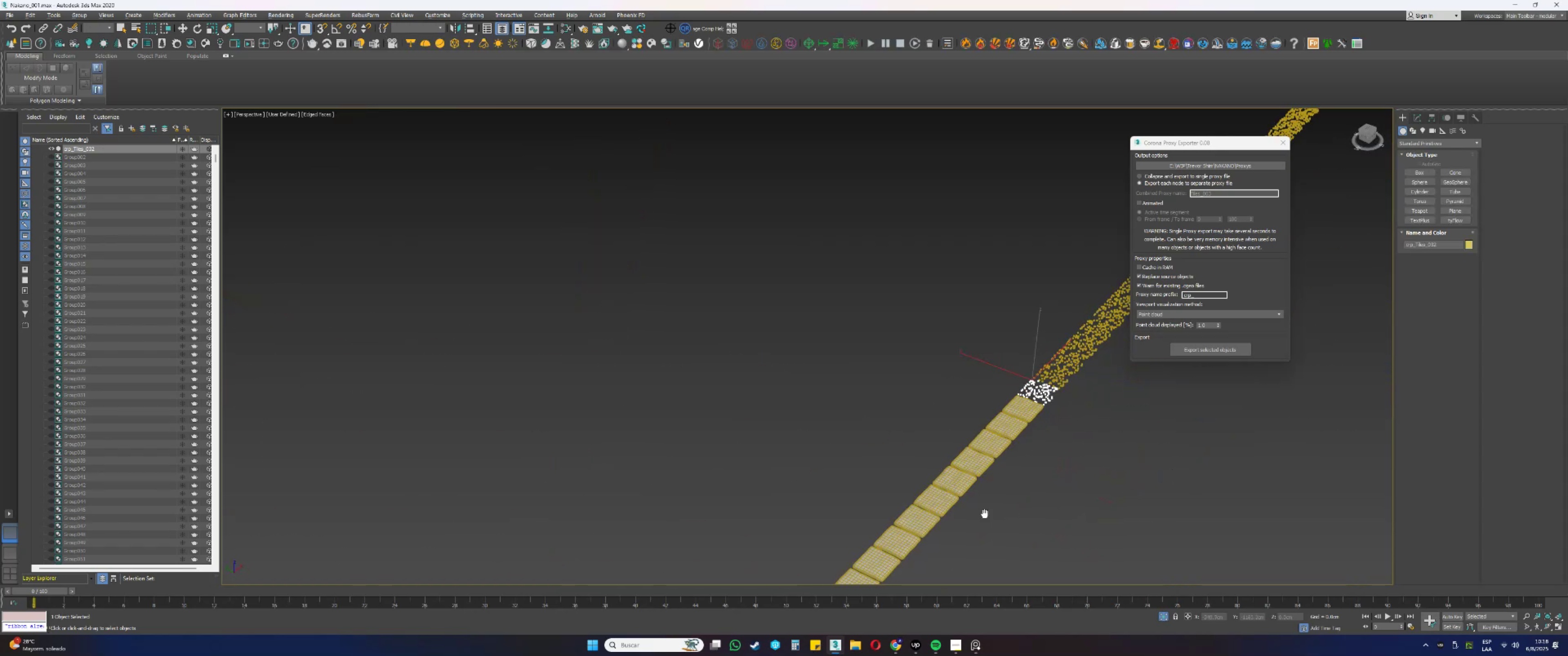 
hold_key(key=AltLeft, duration=0.47)
 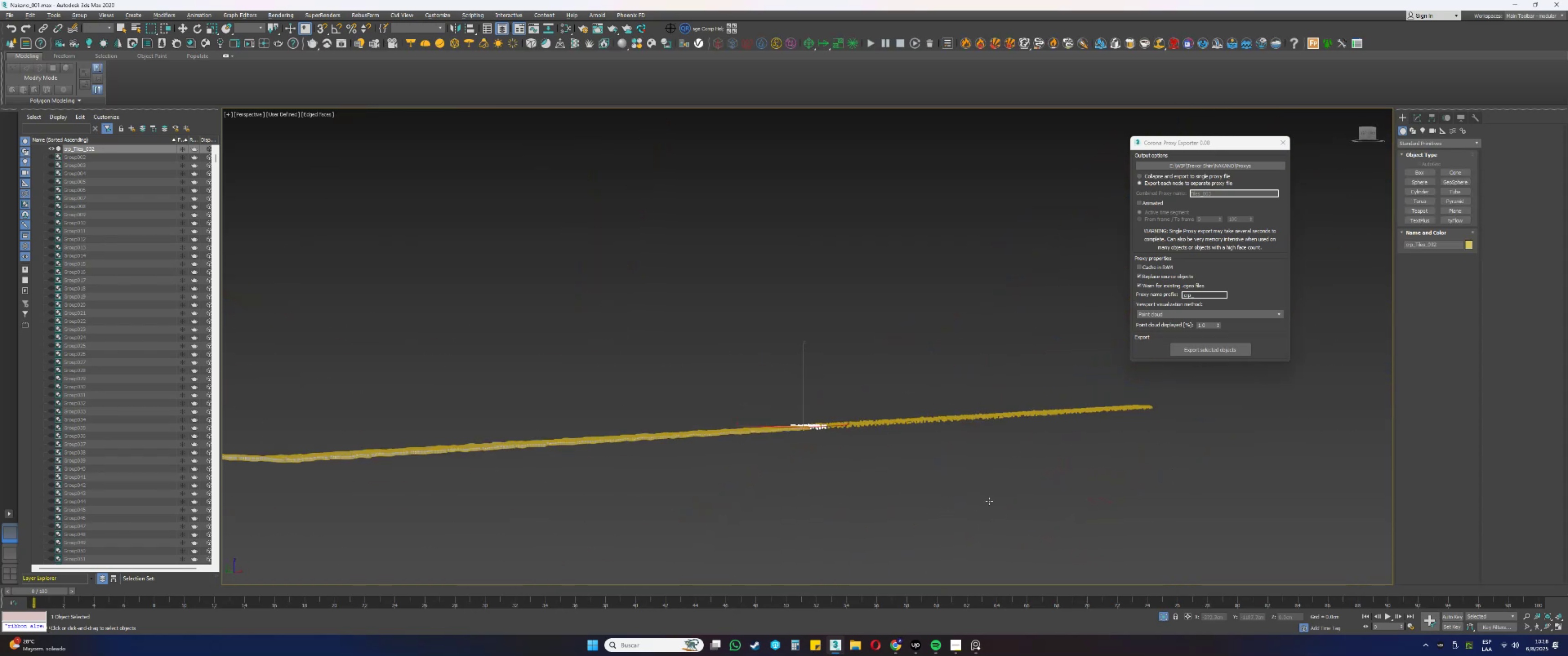 
hold_key(key=AltLeft, duration=0.61)
 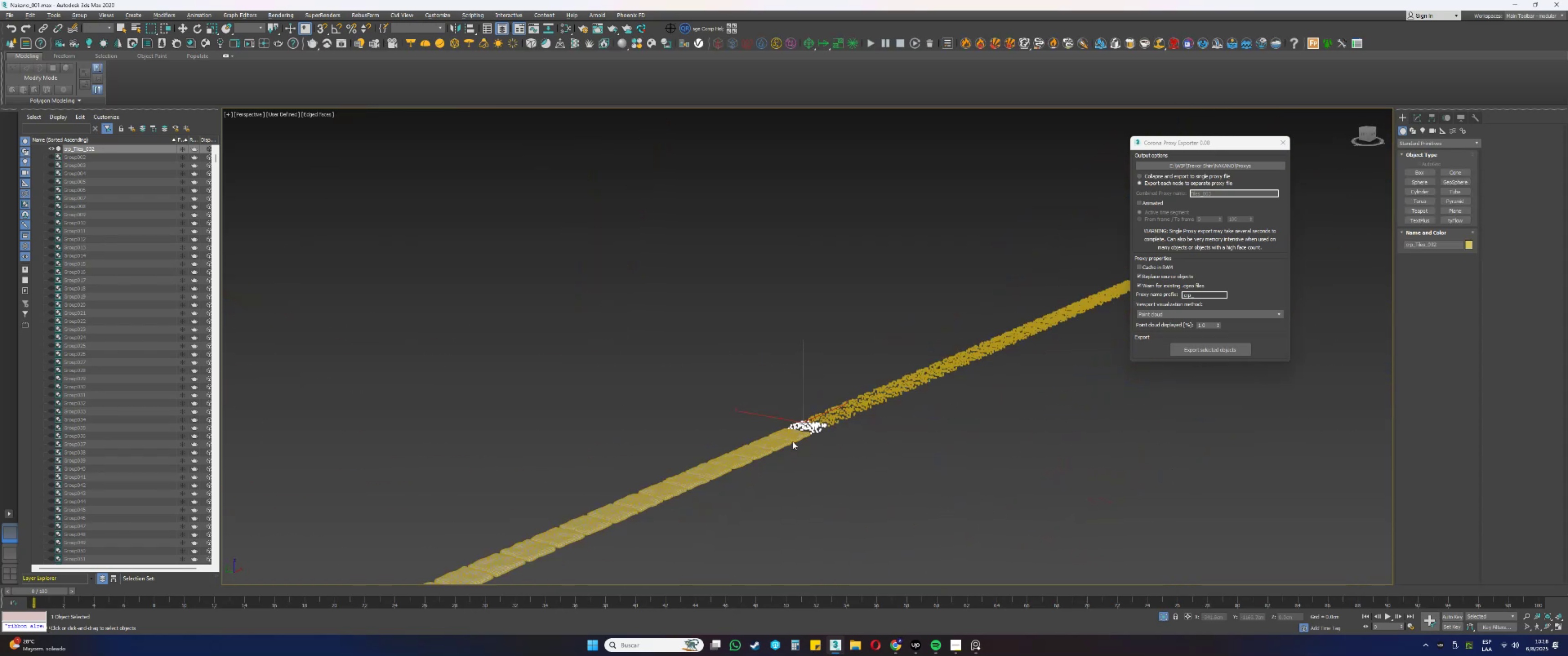 
left_click([789, 435])
 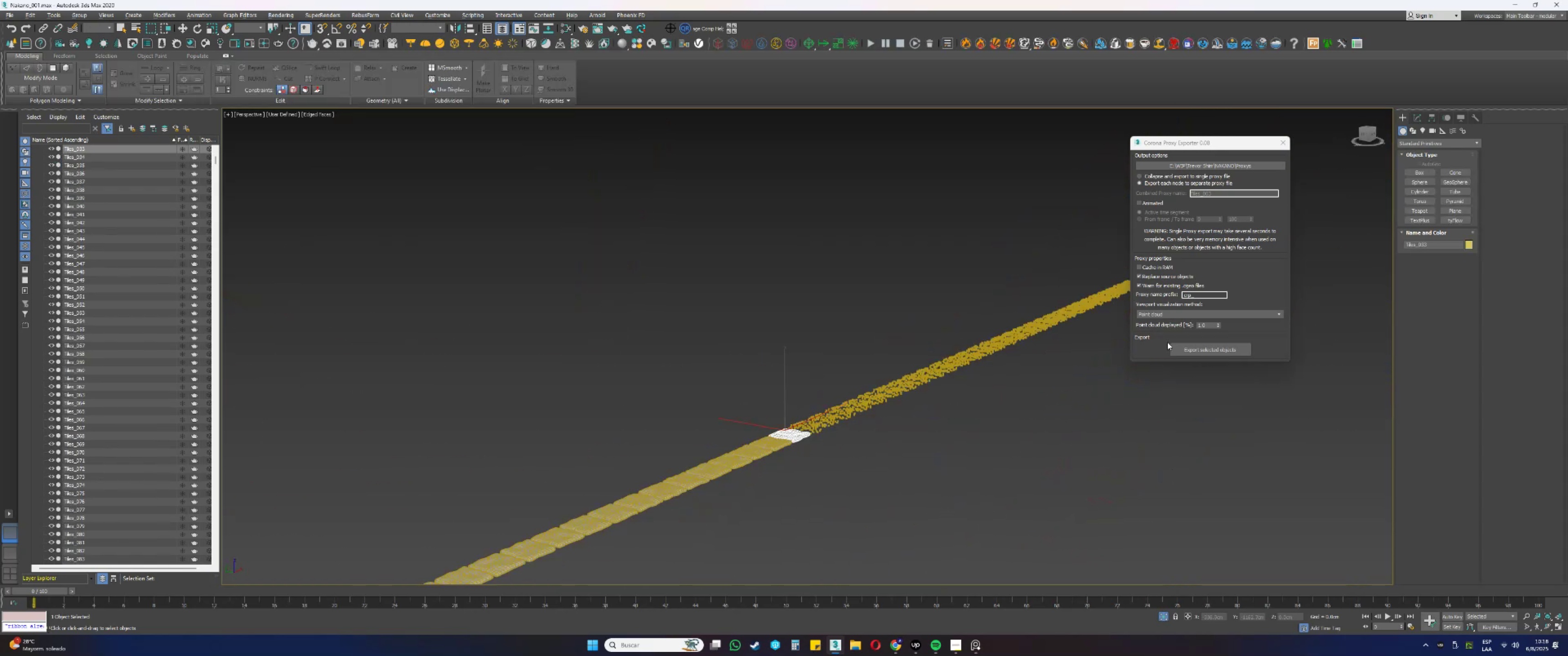 
left_click([1194, 350])
 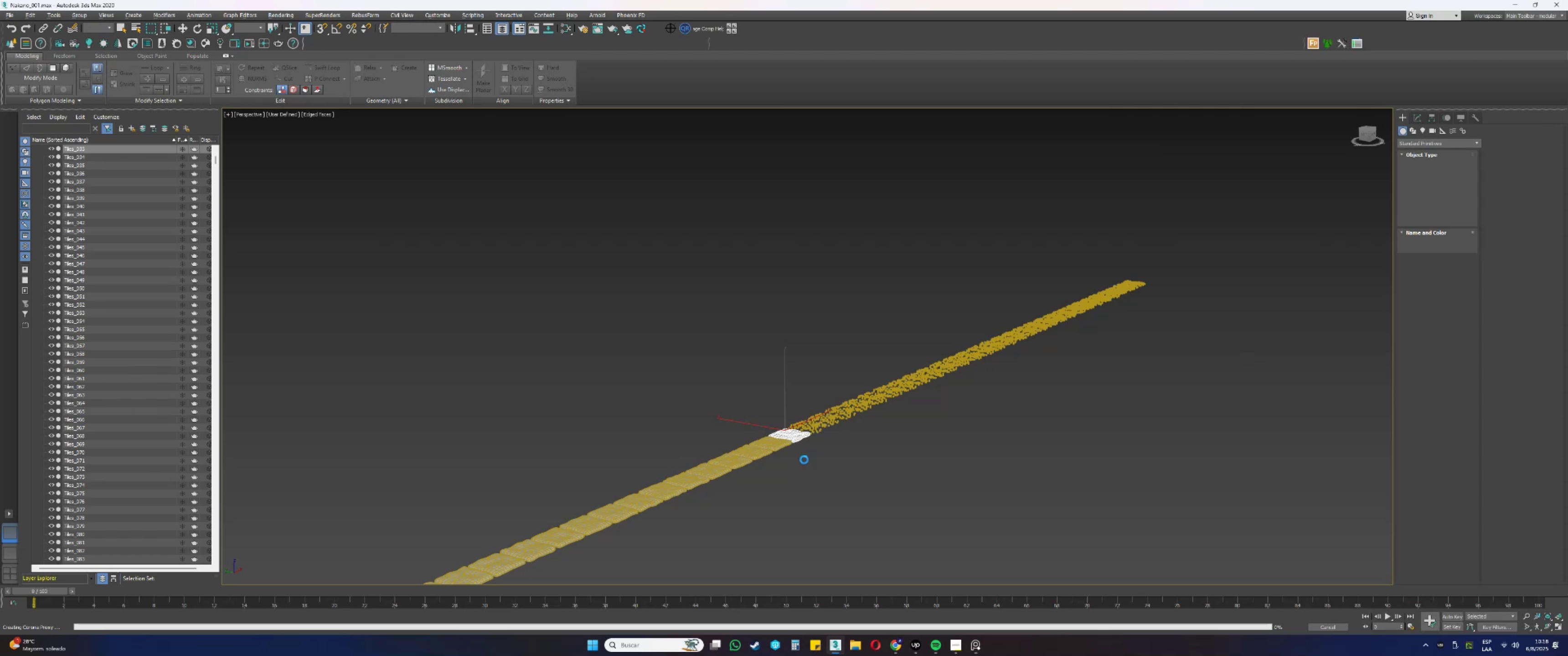 
scroll: coordinate [777, 445], scroll_direction: up, amount: 1.0
 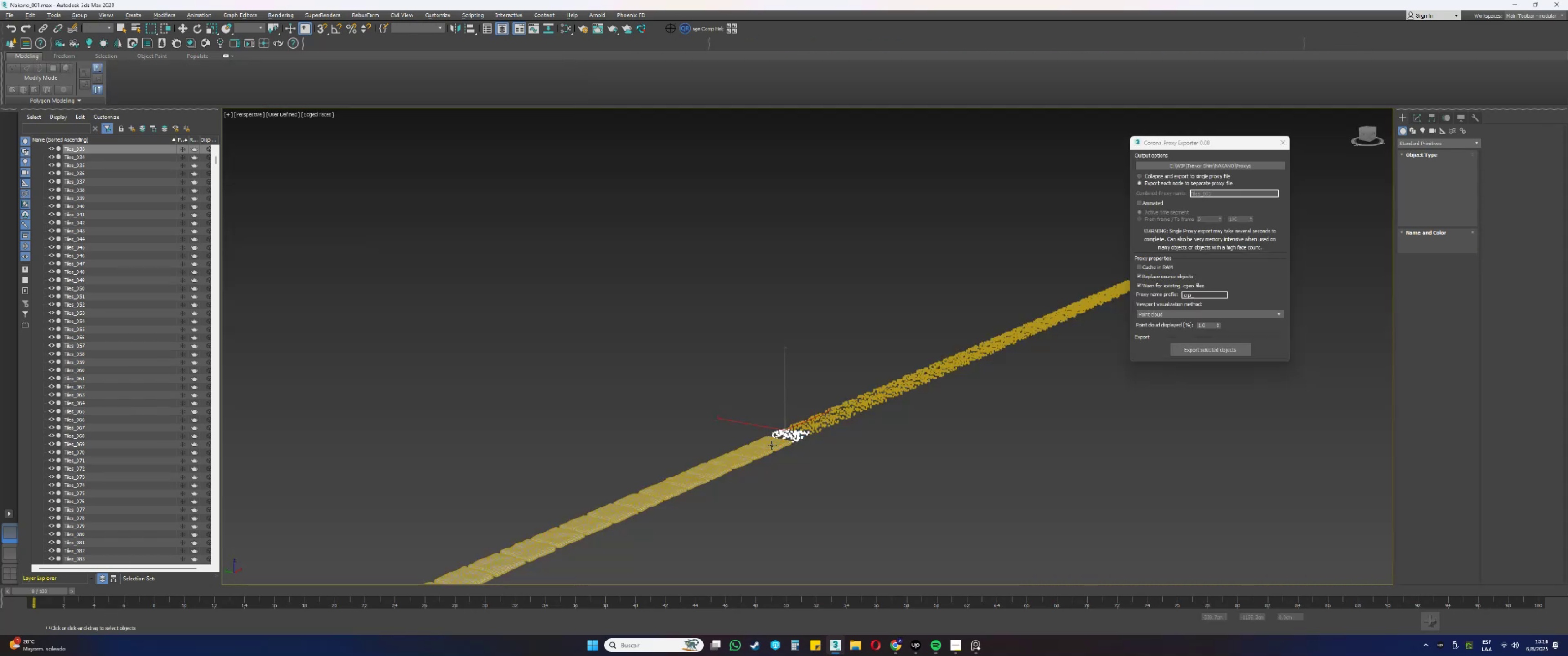 
left_click([771, 445])
 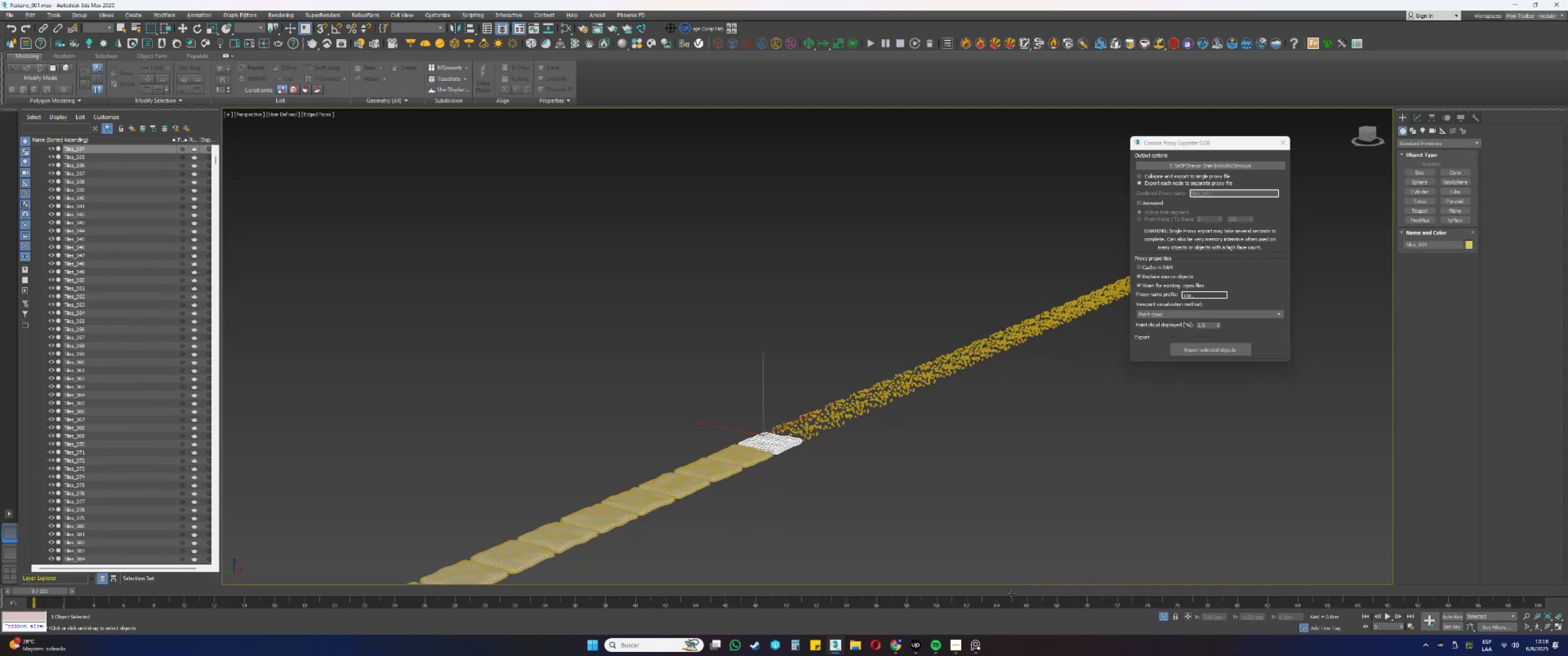 
left_click([1163, 614])
 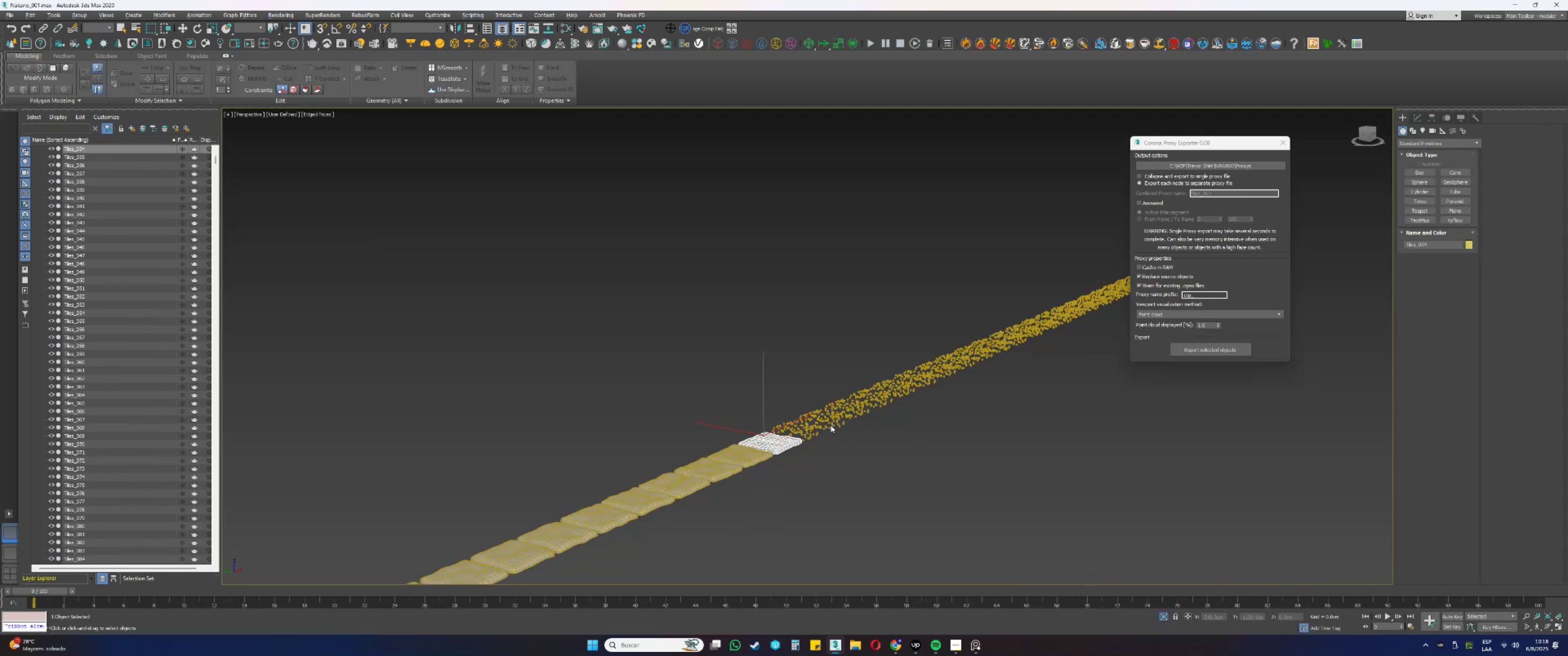 
hold_key(key=AltLeft, duration=1.53)
 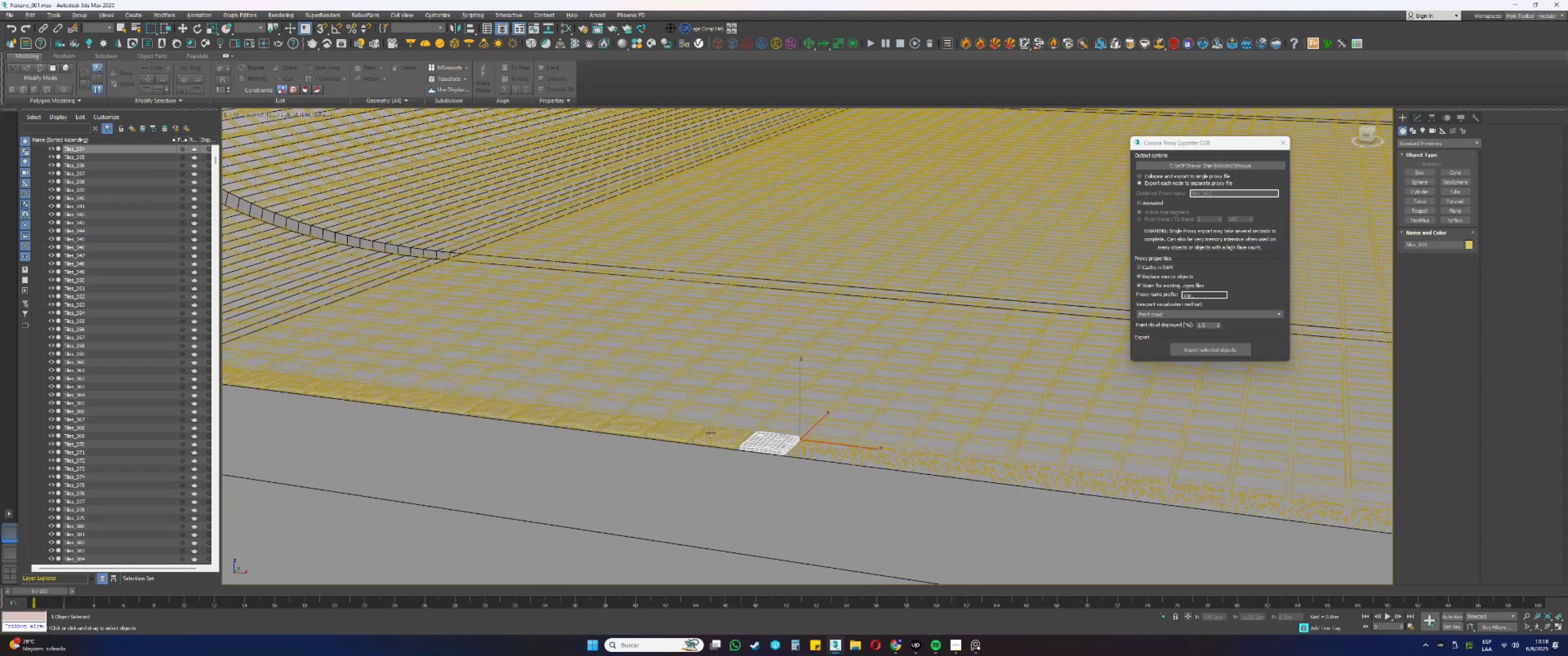 
hold_key(key=AltLeft, duration=0.33)
 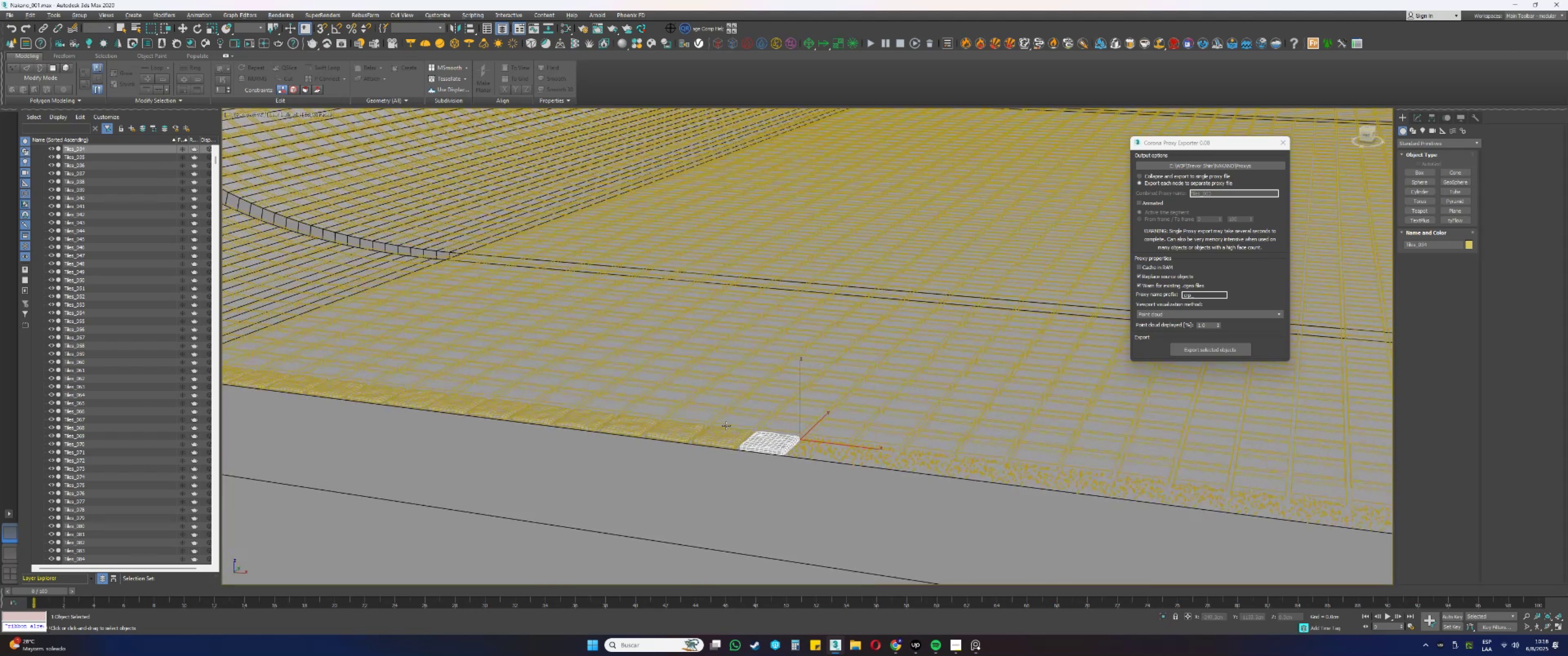 
key(F4)
 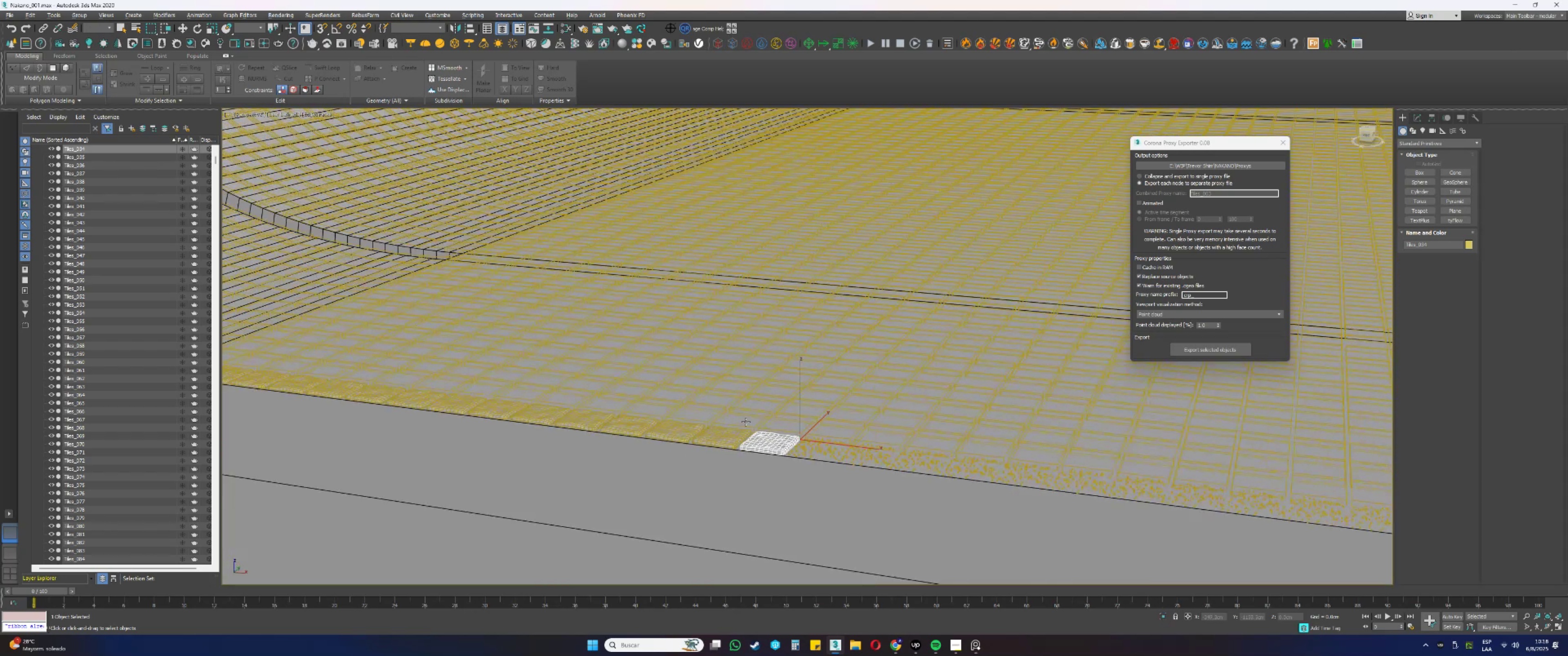 
scroll: coordinate [748, 422], scroll_direction: down, amount: 3.0
 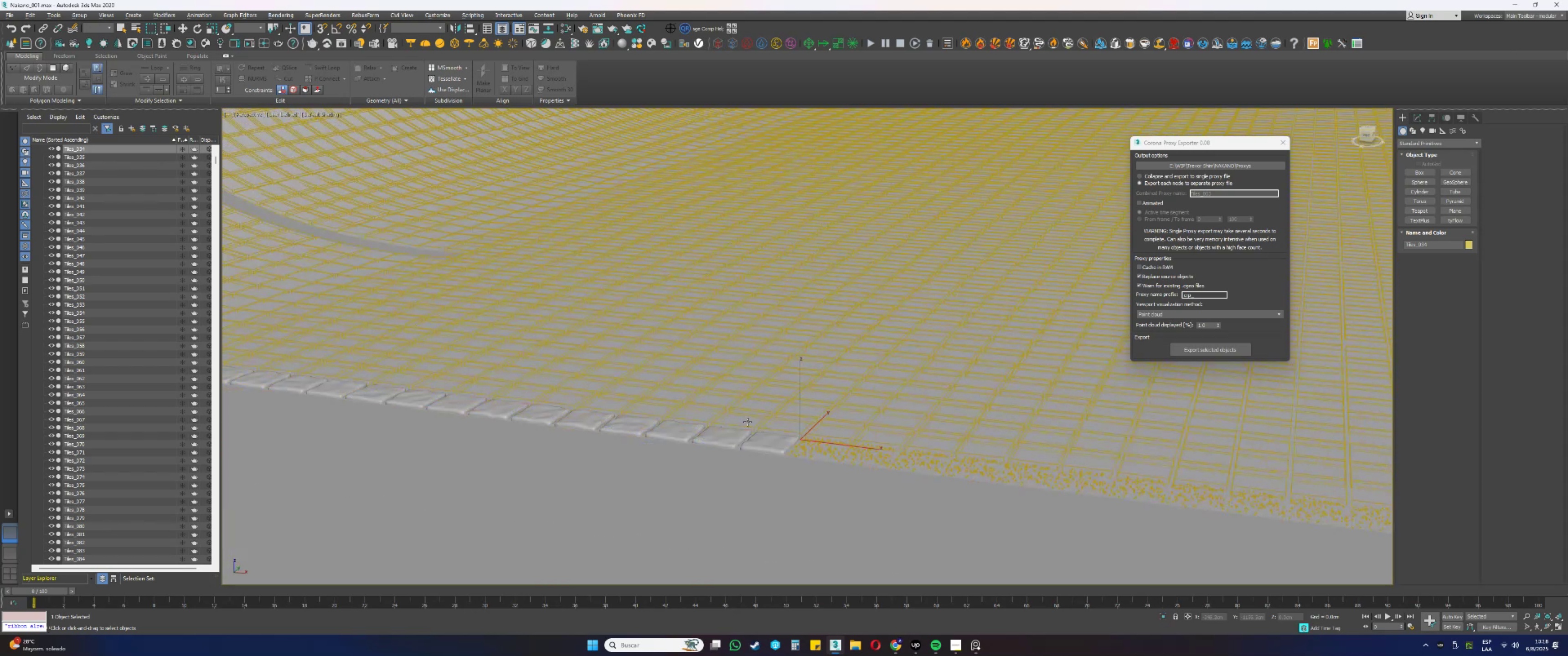 
hold_key(key=AltLeft, duration=1.18)
 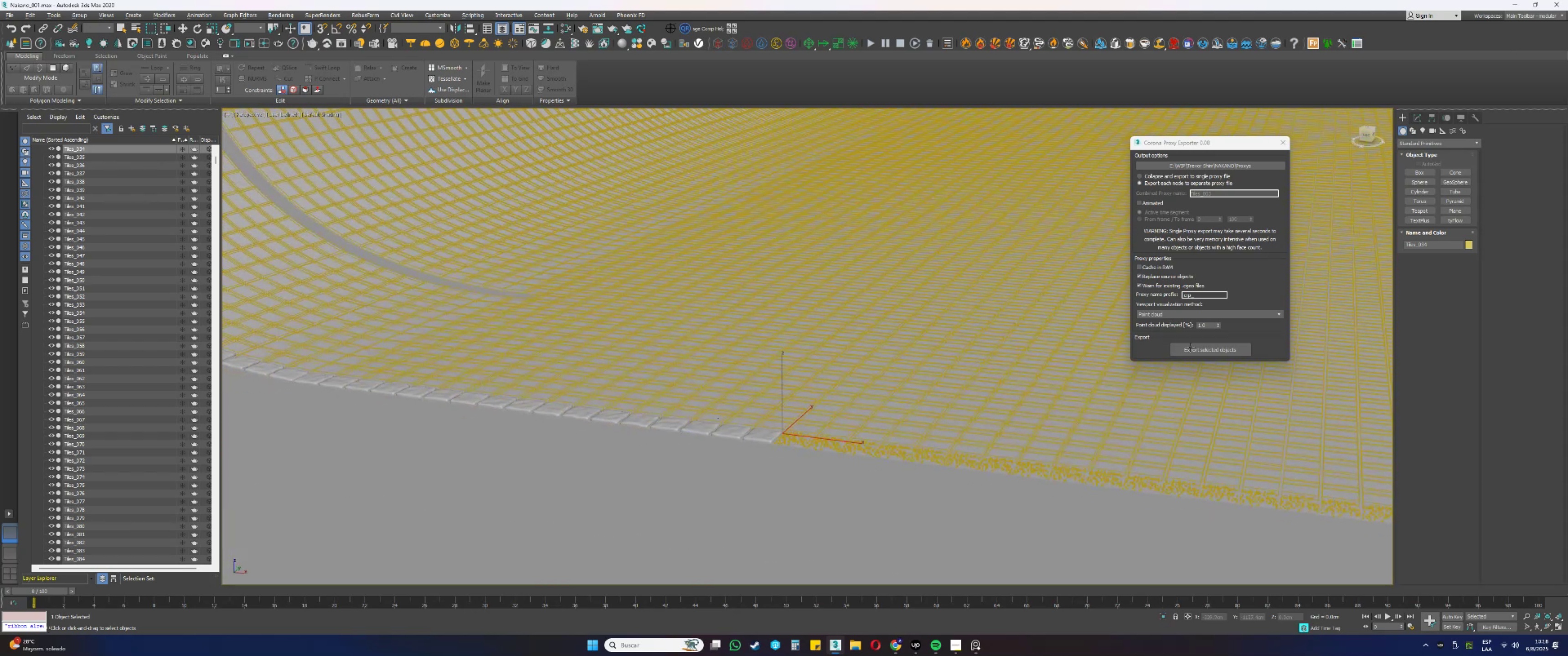 
left_click([1195, 348])
 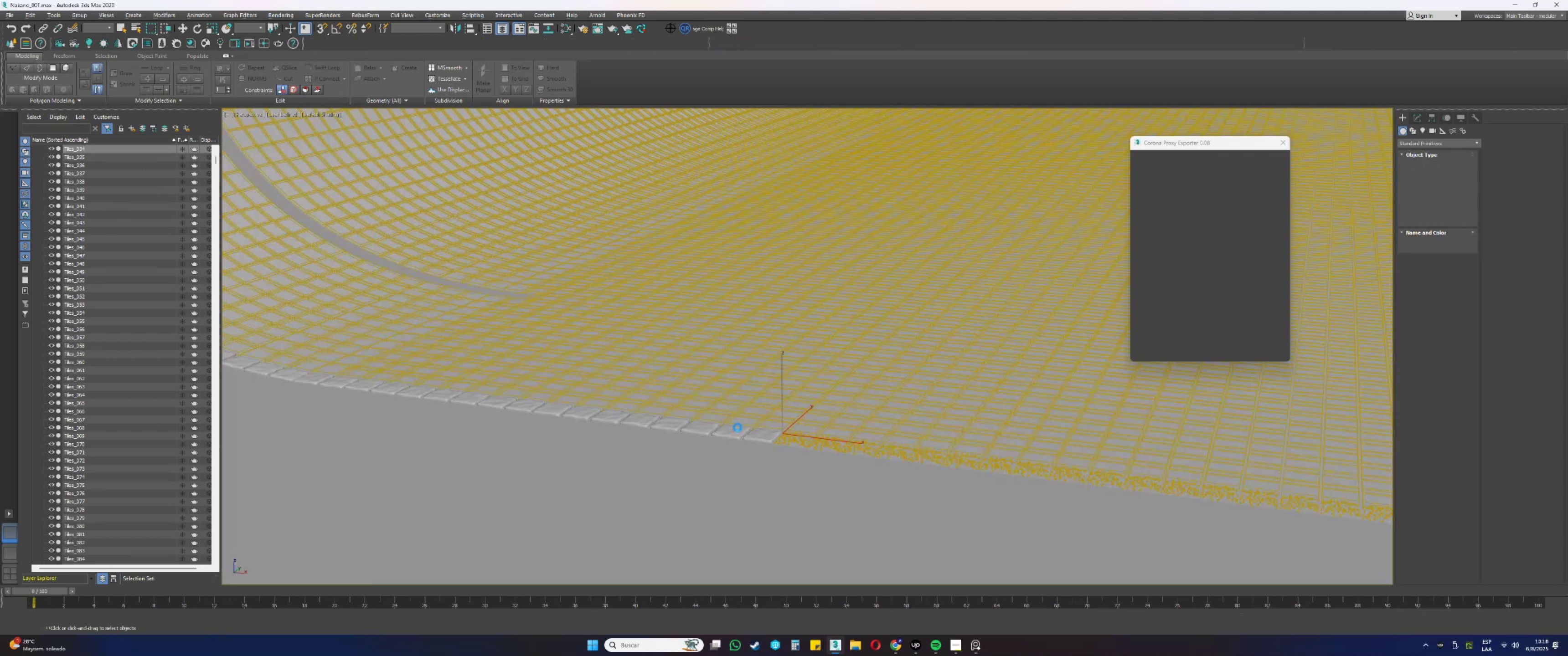 
left_click([731, 433])
 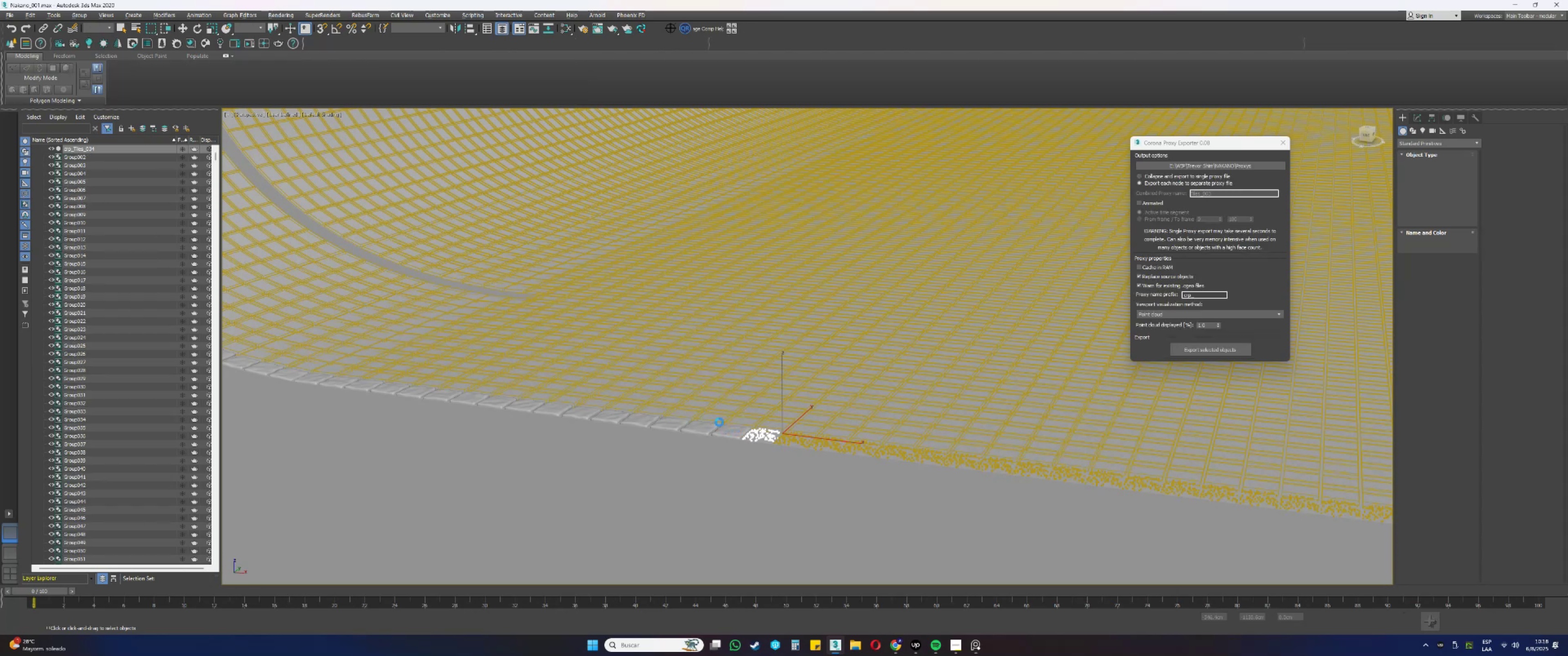 
hold_key(key=AltLeft, duration=1.41)
 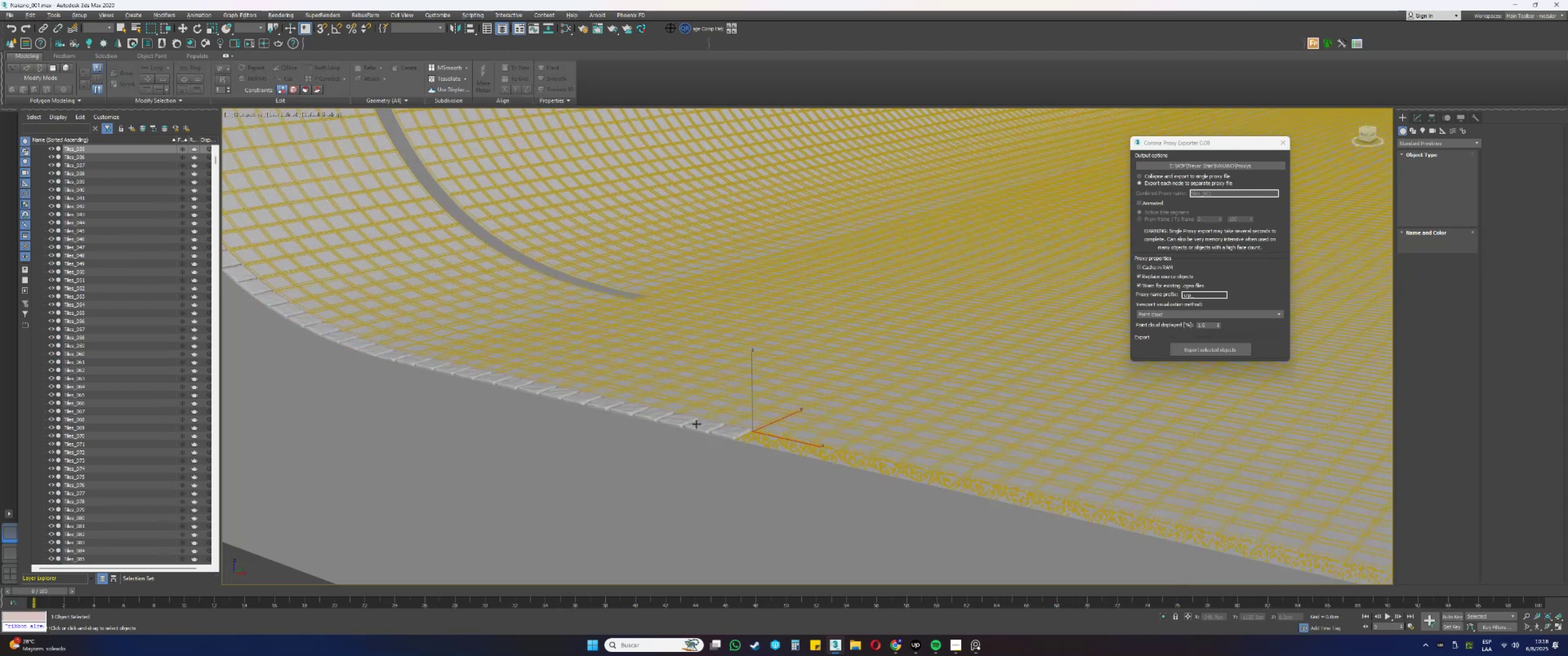 
scroll: coordinate [712, 424], scroll_direction: up, amount: 2.0
 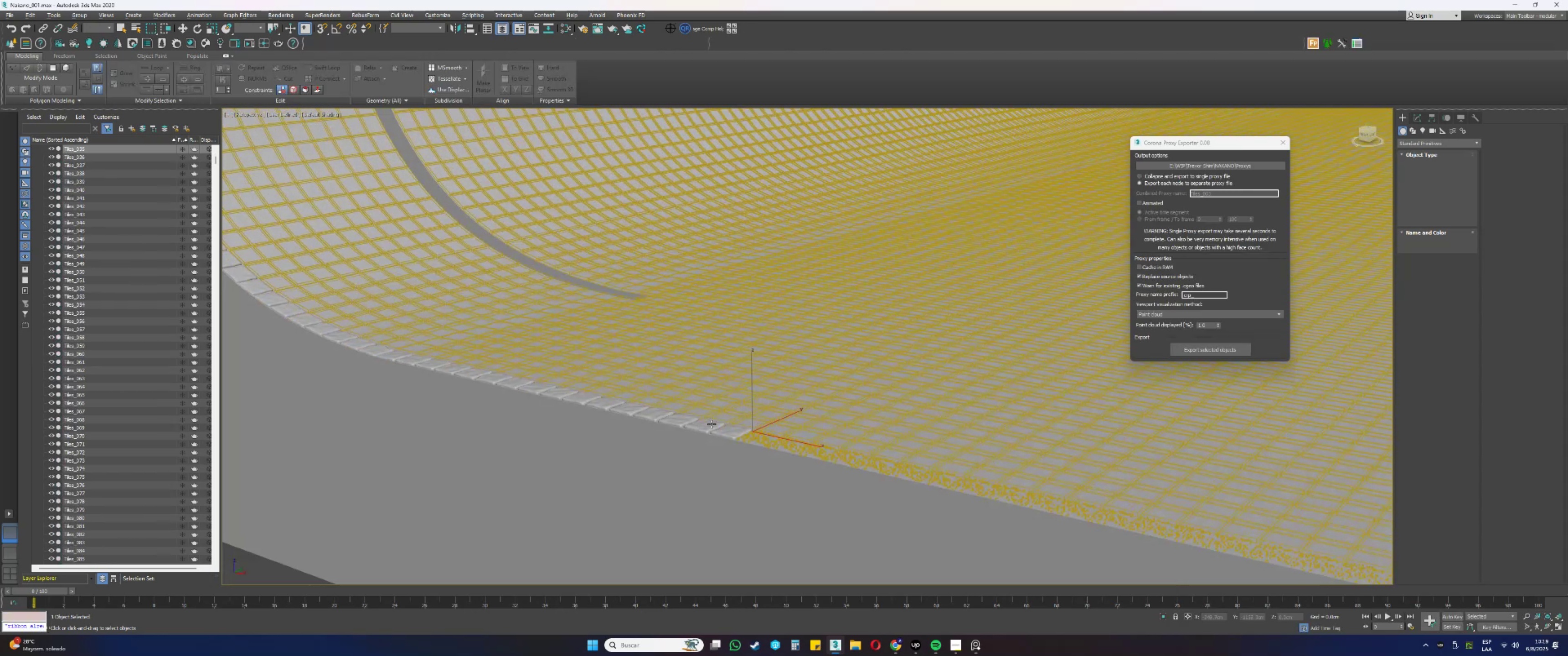 
key(F4)
 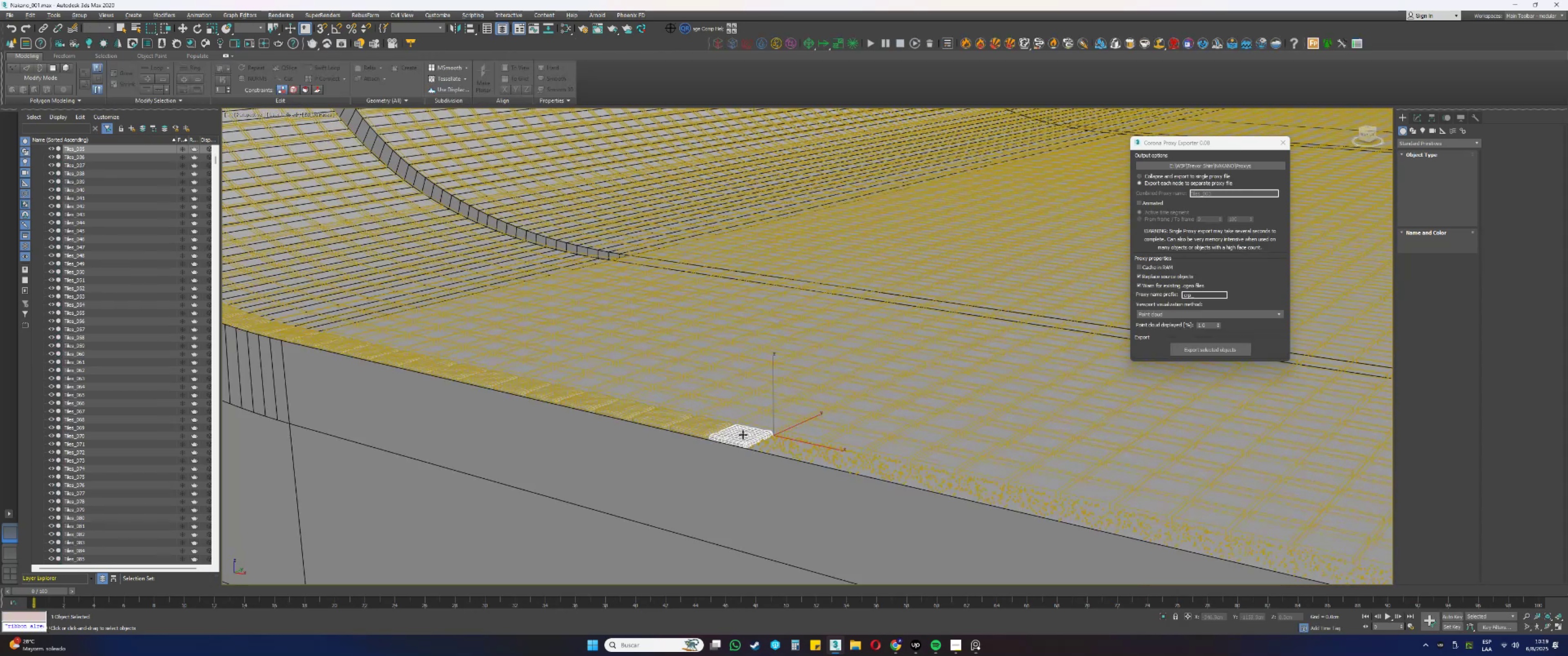 
left_click([1188, 355])
 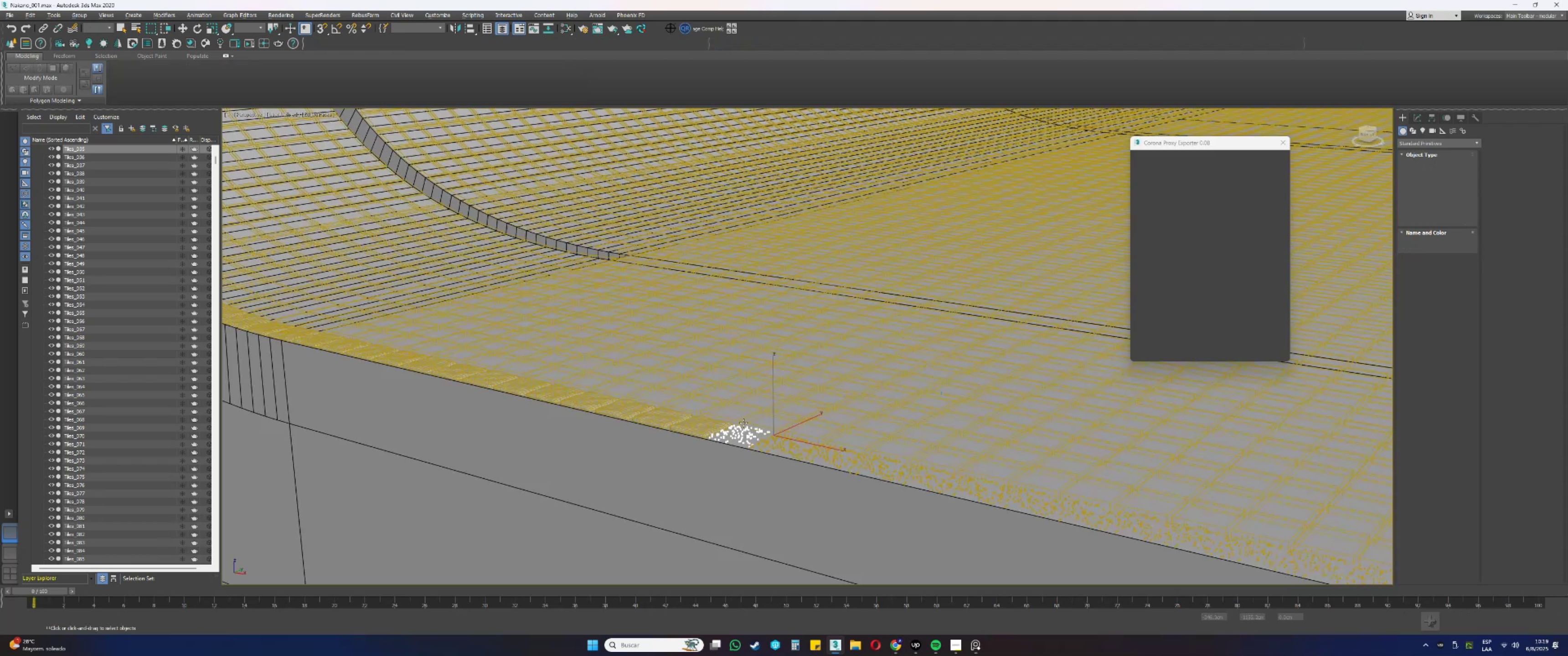 
wait(6.1)
 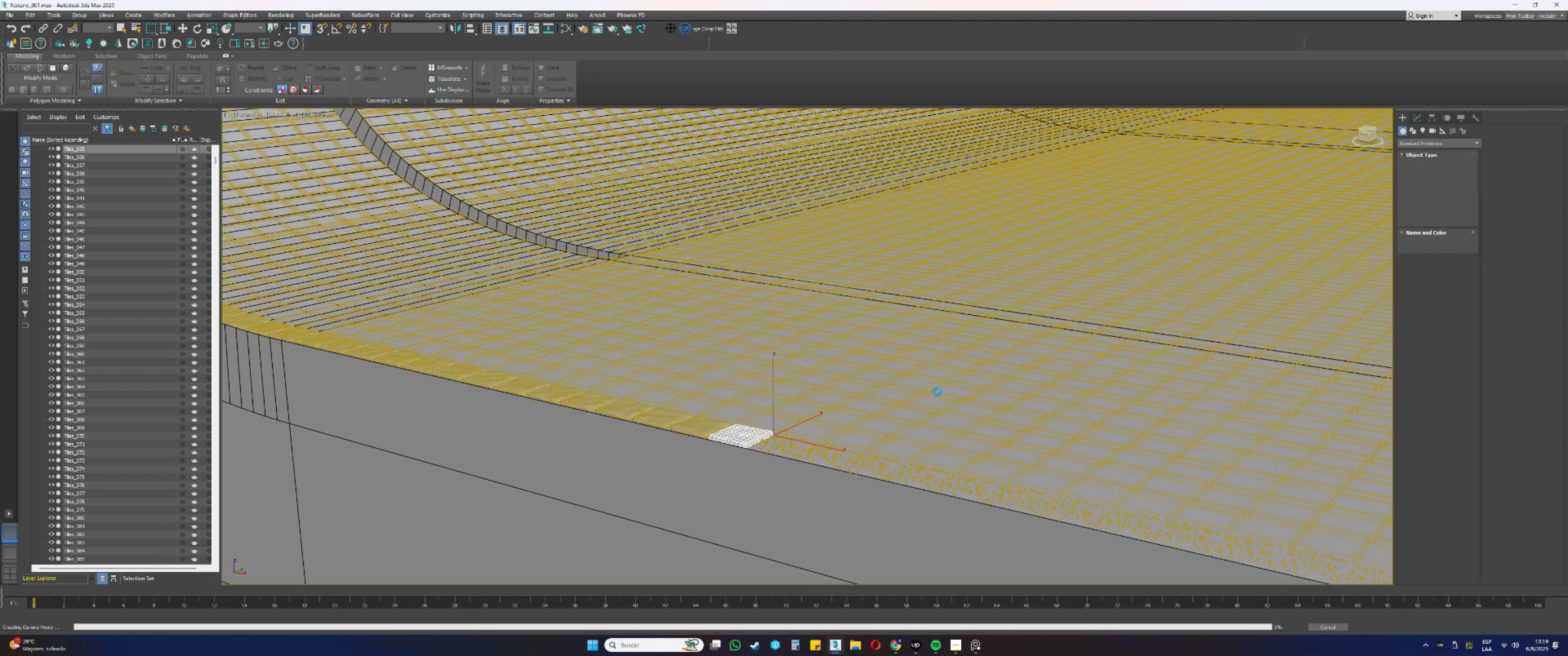 
key(F4)
 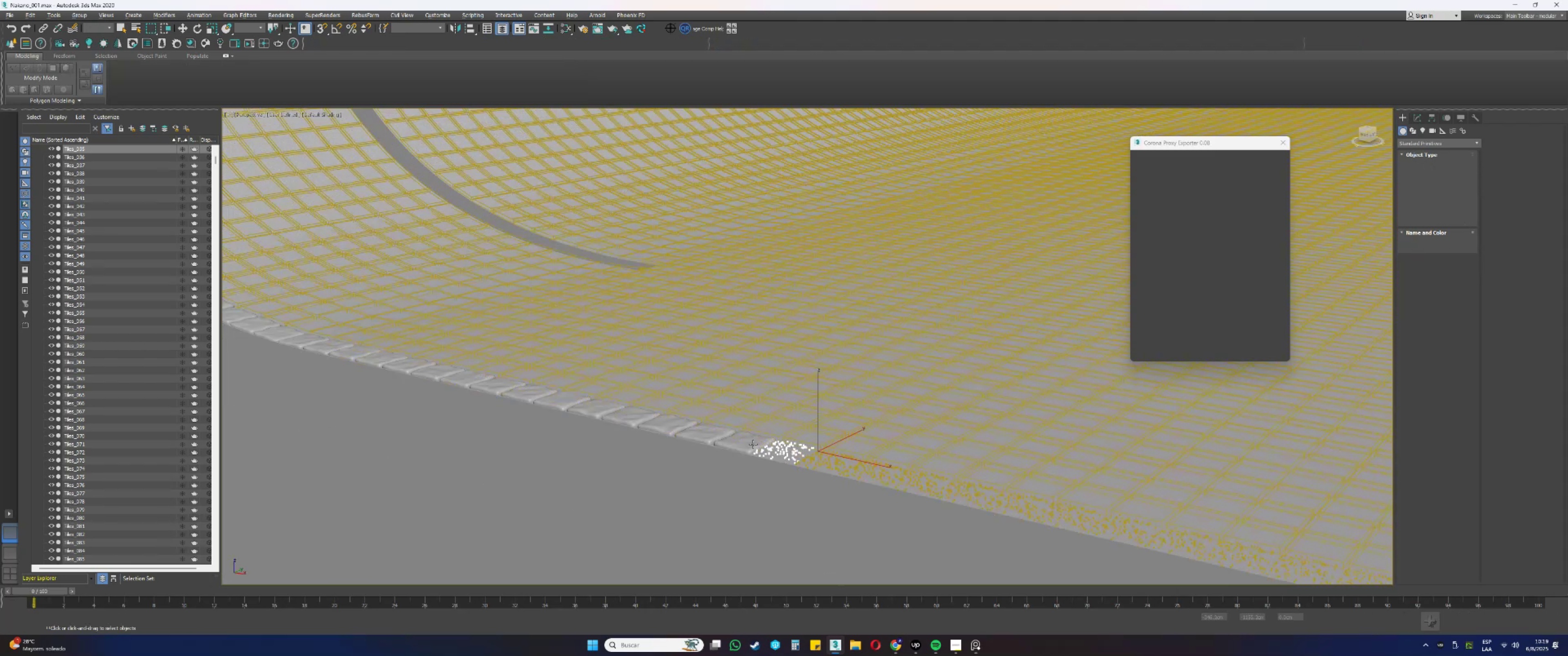 
left_click([746, 442])
 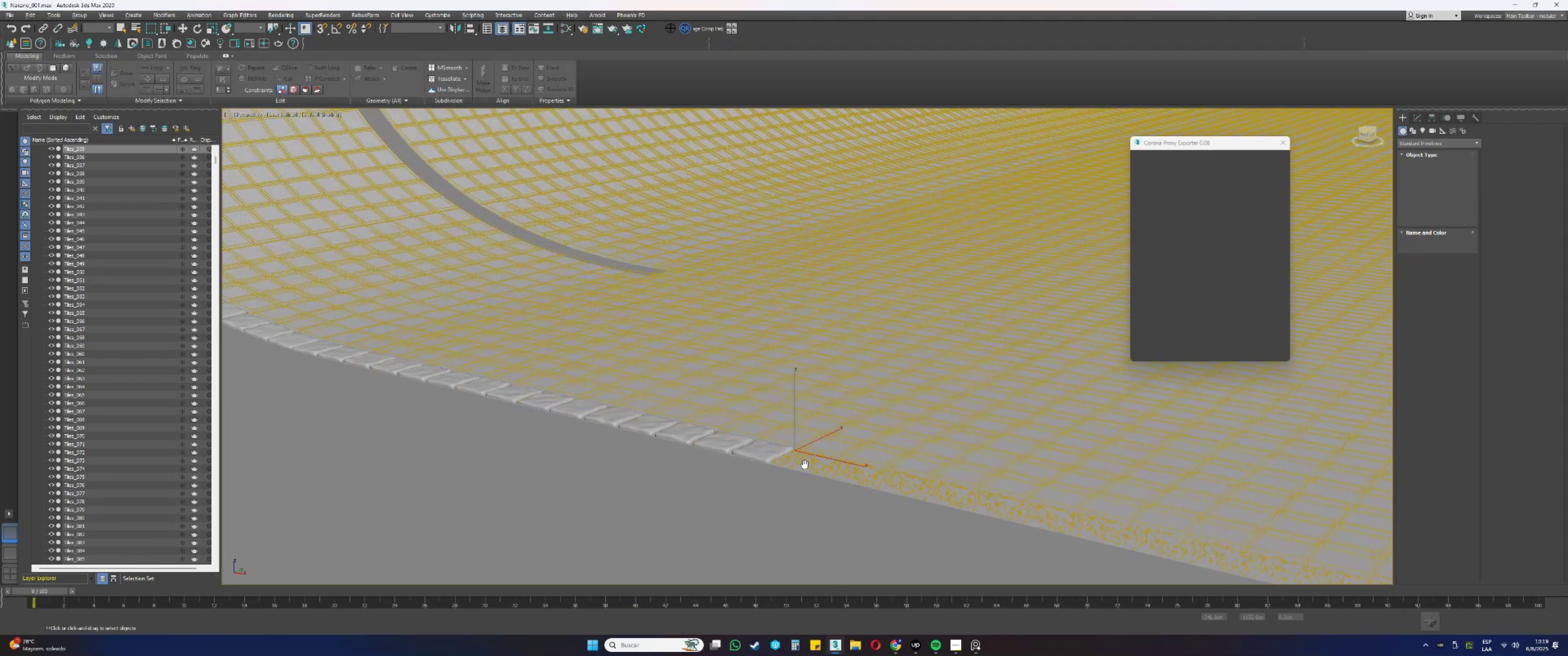 
key(F4)
 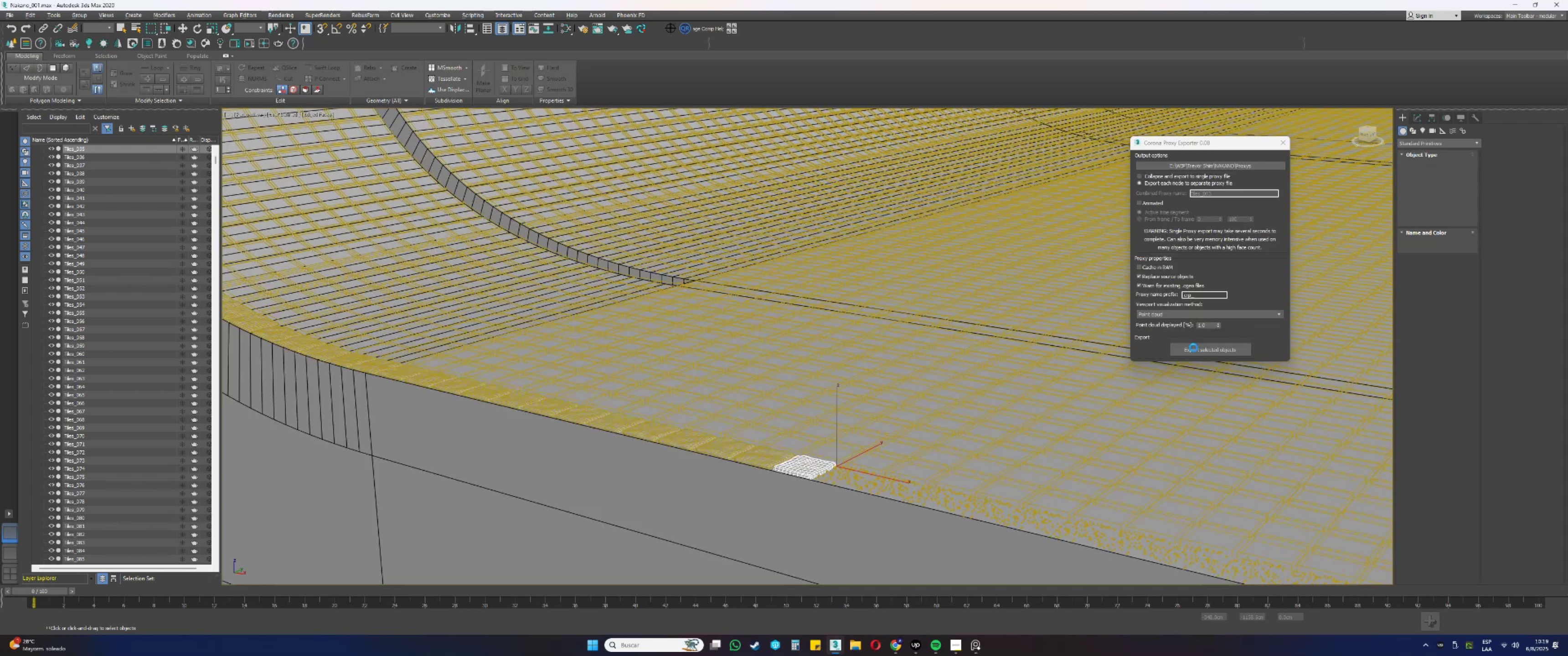 
left_click([1191, 348])
 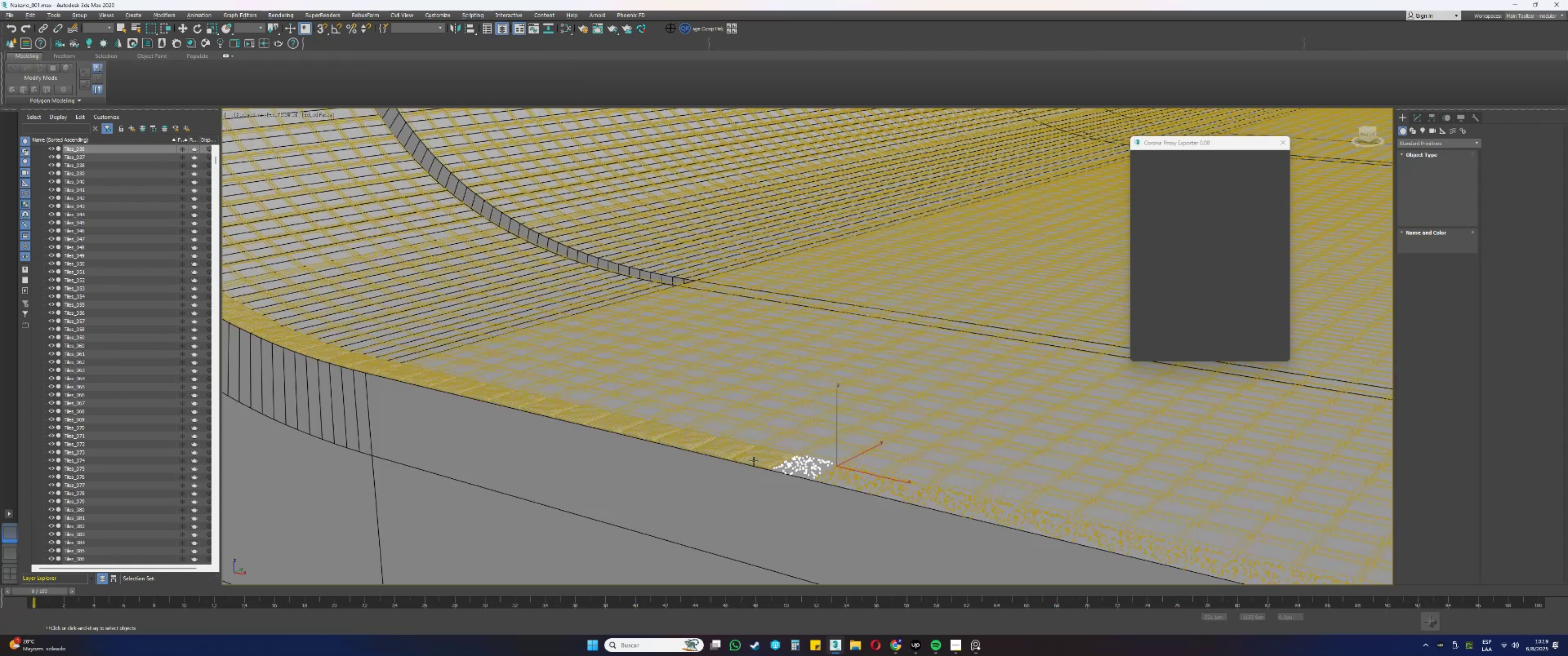 
wait(5.72)
 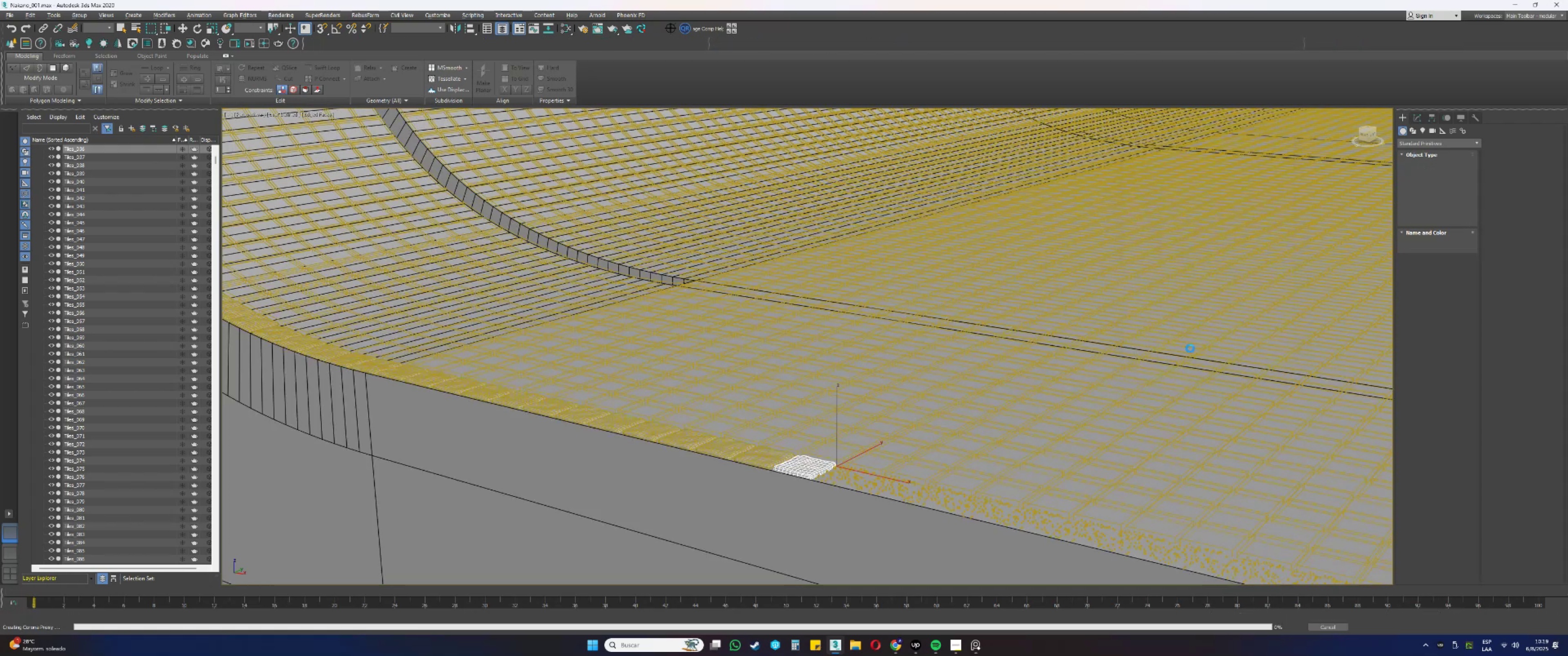 
left_click([754, 460])
 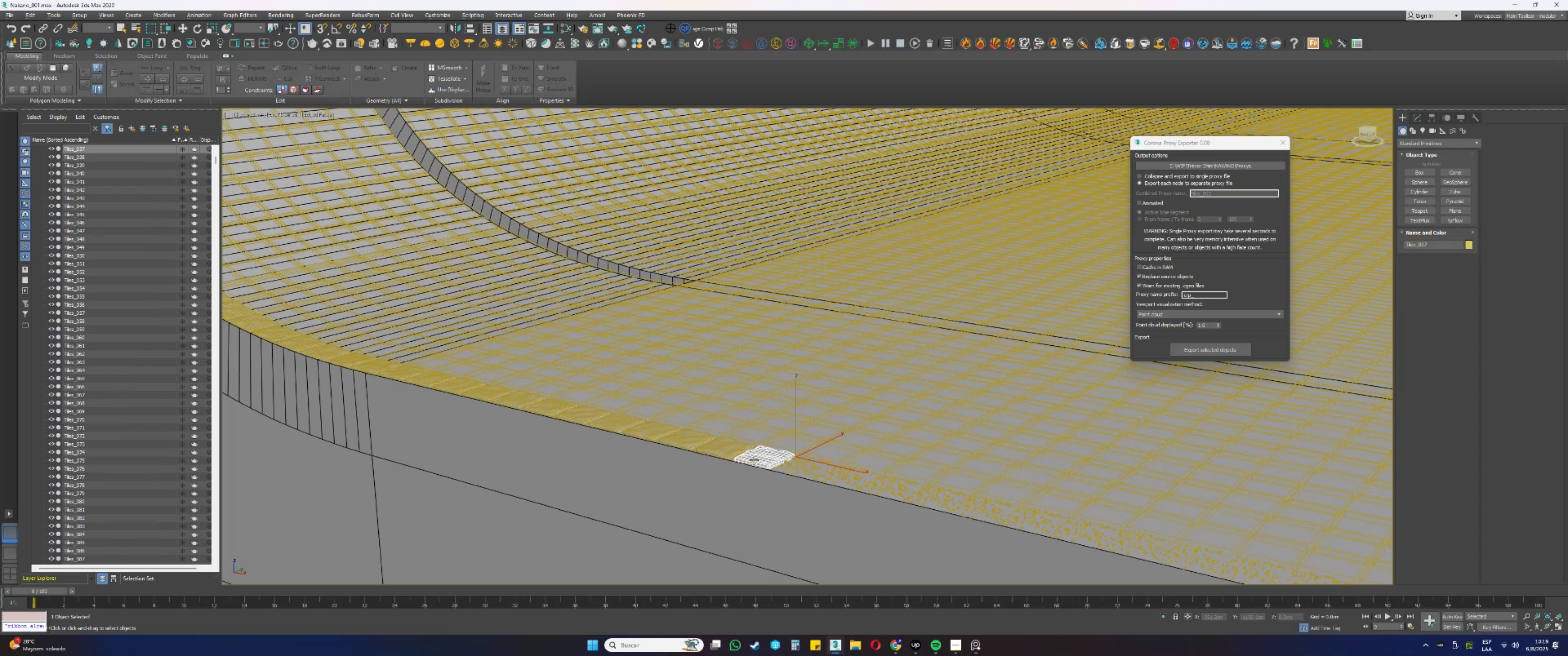 
wait(5.45)
 